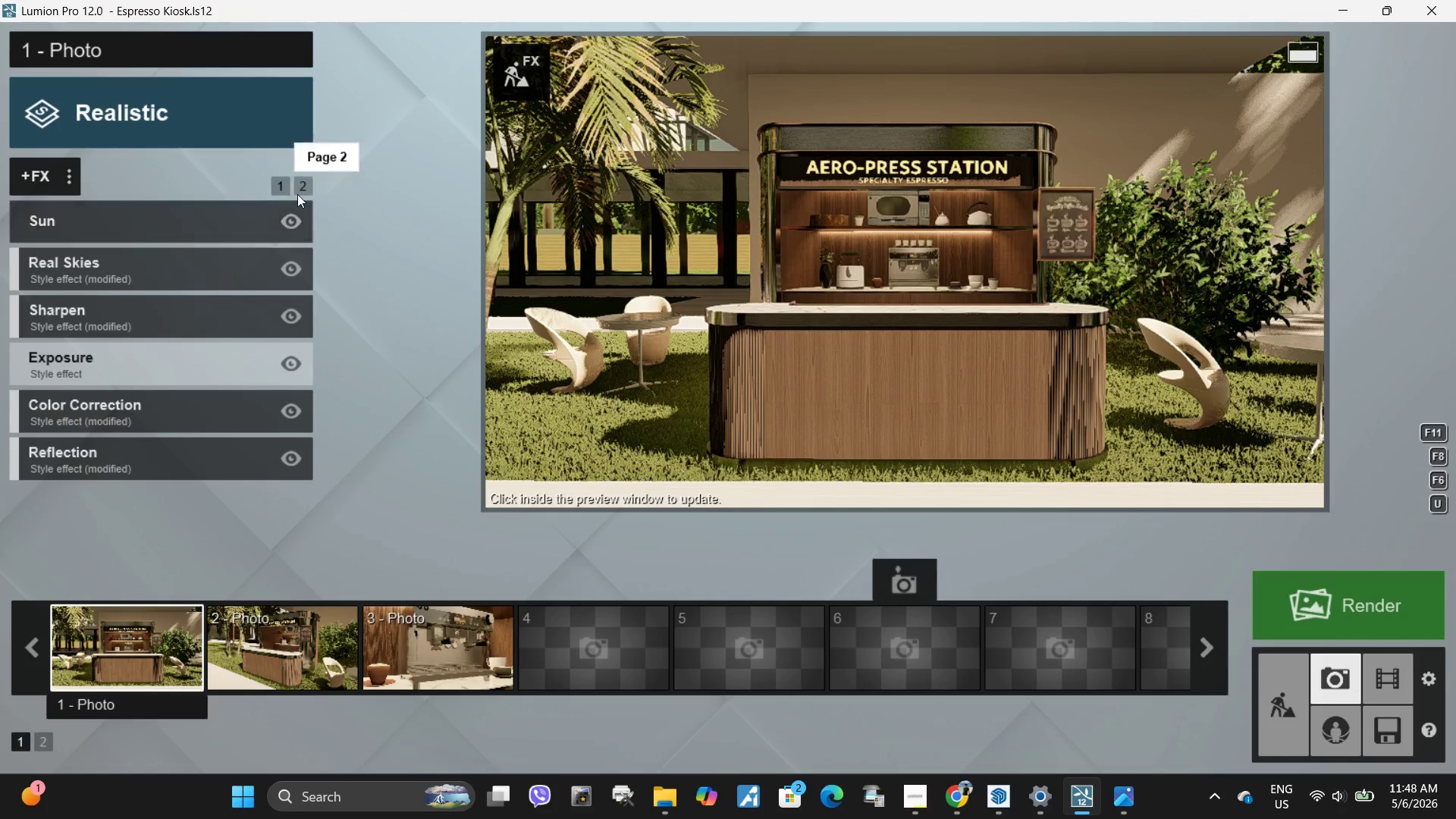 
left_click([297, 194])
 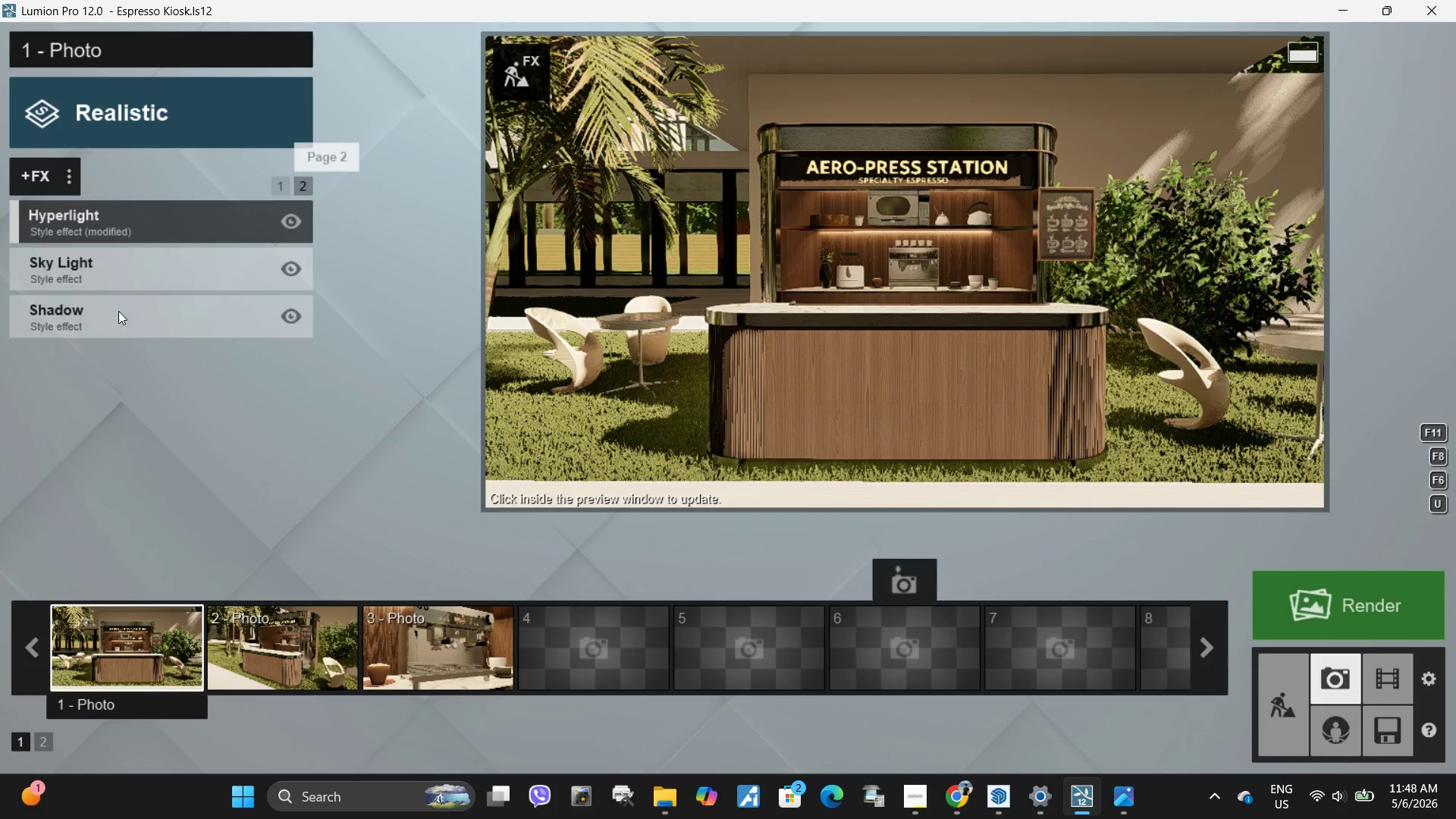 
left_click([121, 312])
 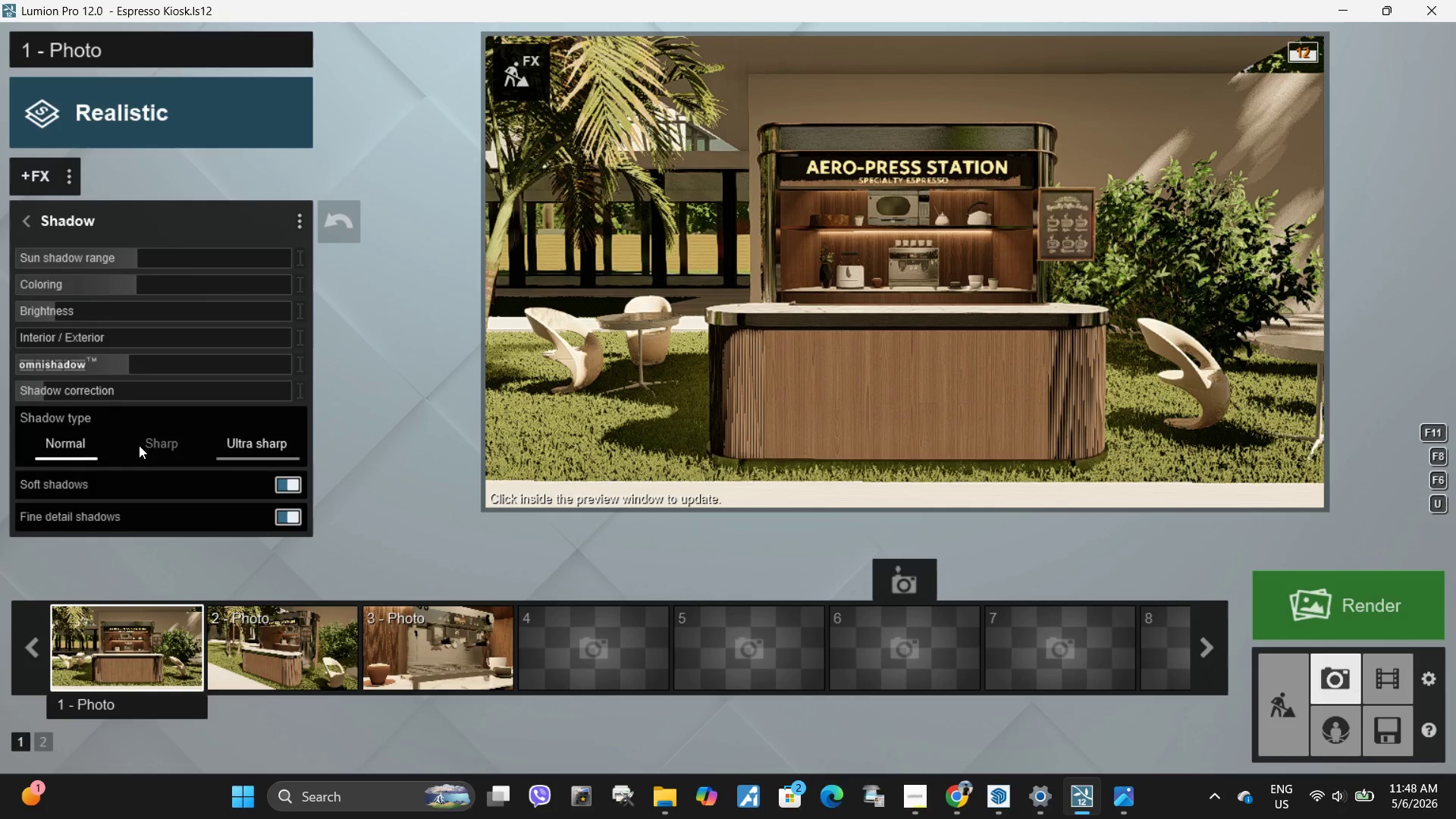 
left_click([158, 448])
 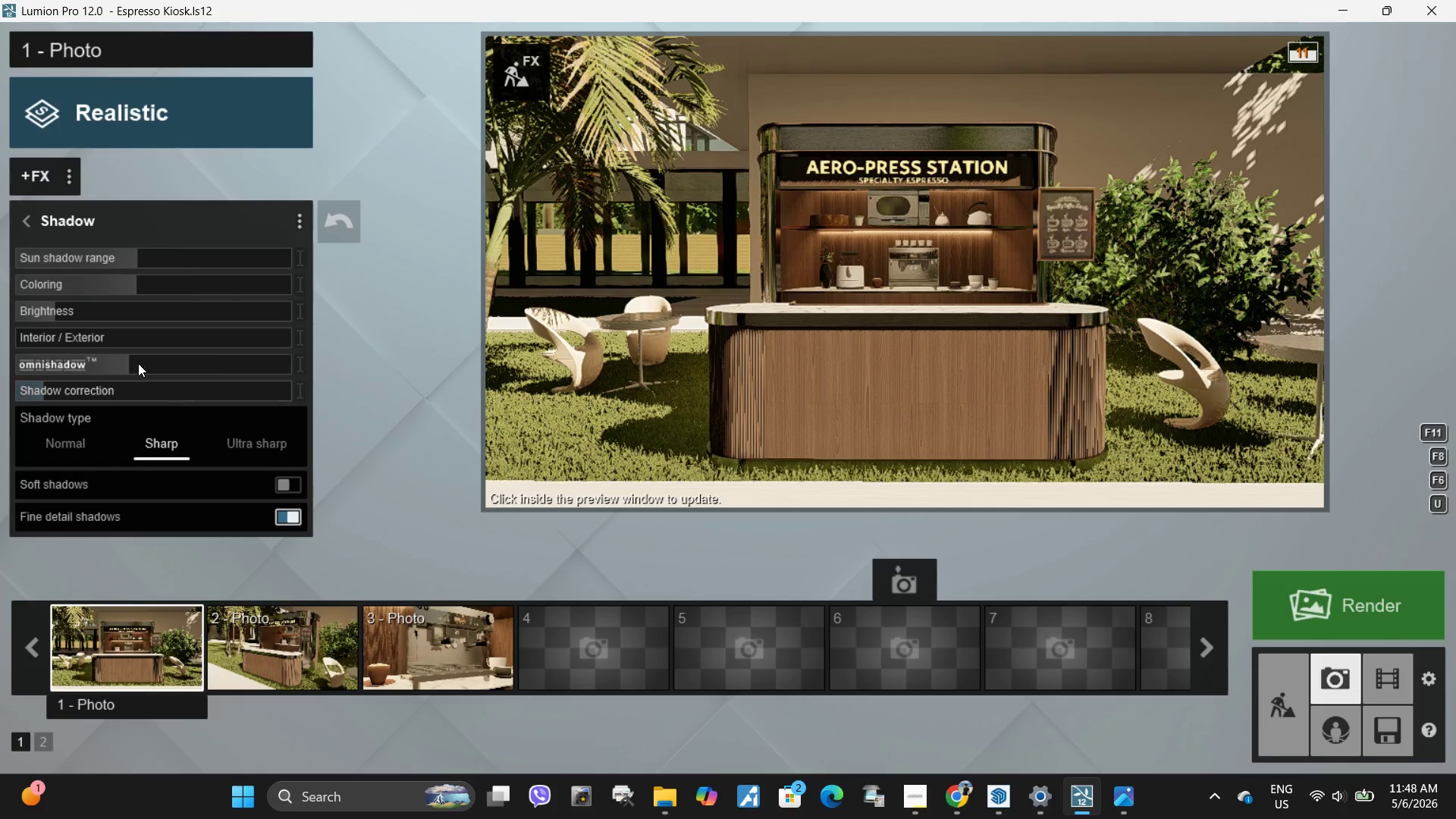 
left_click_drag(start_coordinate=[139, 363], to_coordinate=[302, 369])
 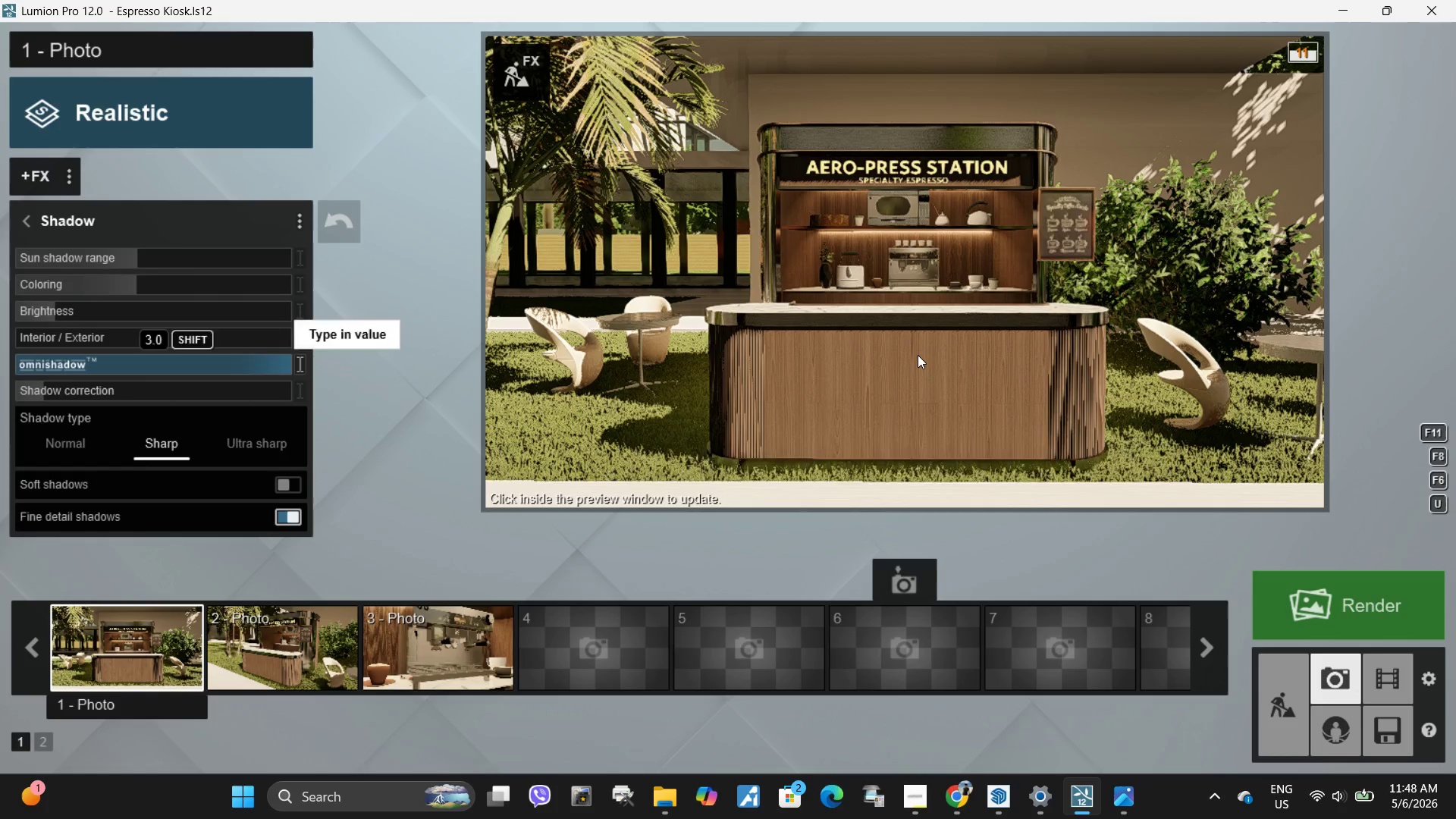 
left_click([918, 355])
 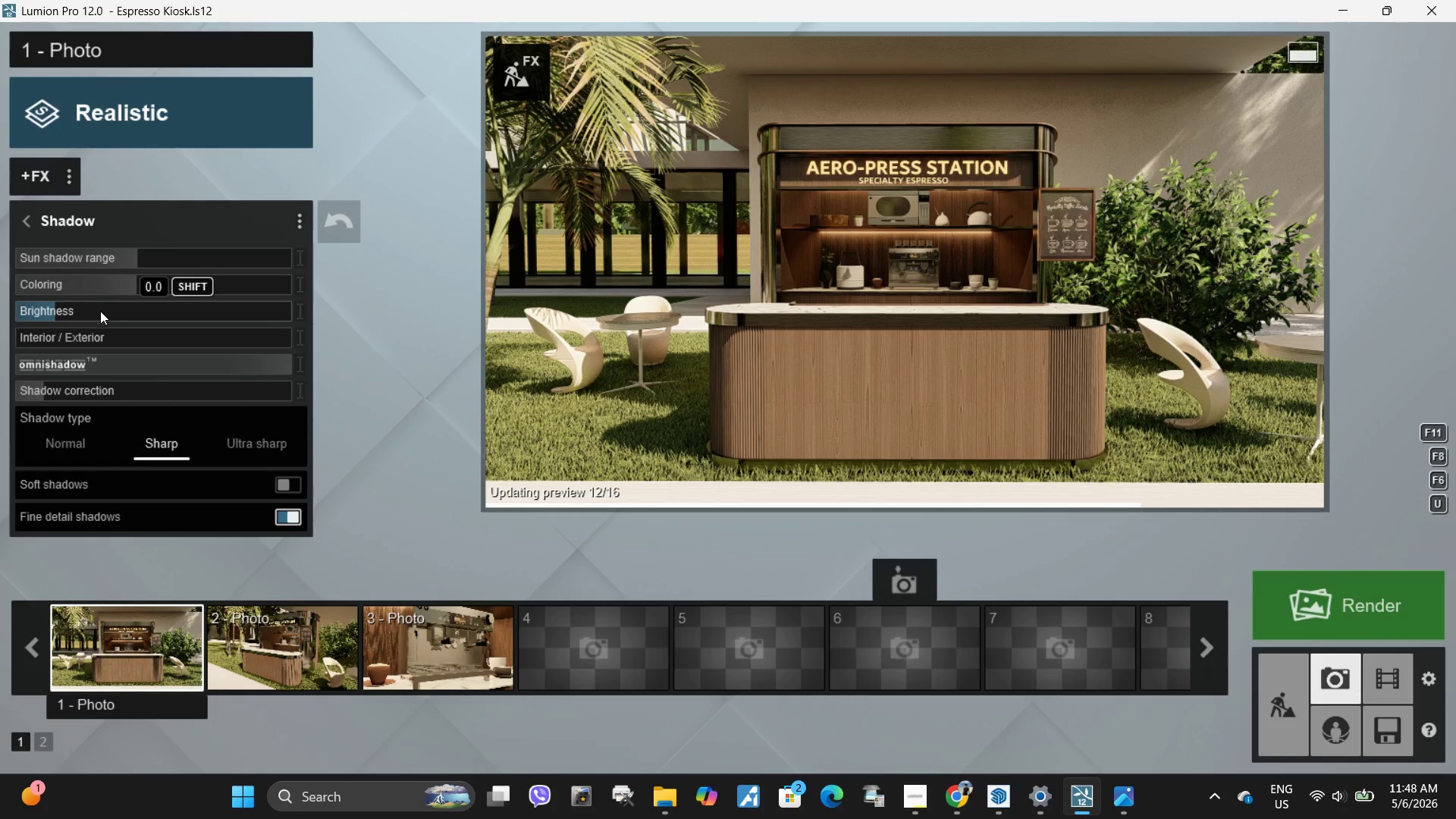 
left_click_drag(start_coordinate=[71, 342], to_coordinate=[593, 335])
 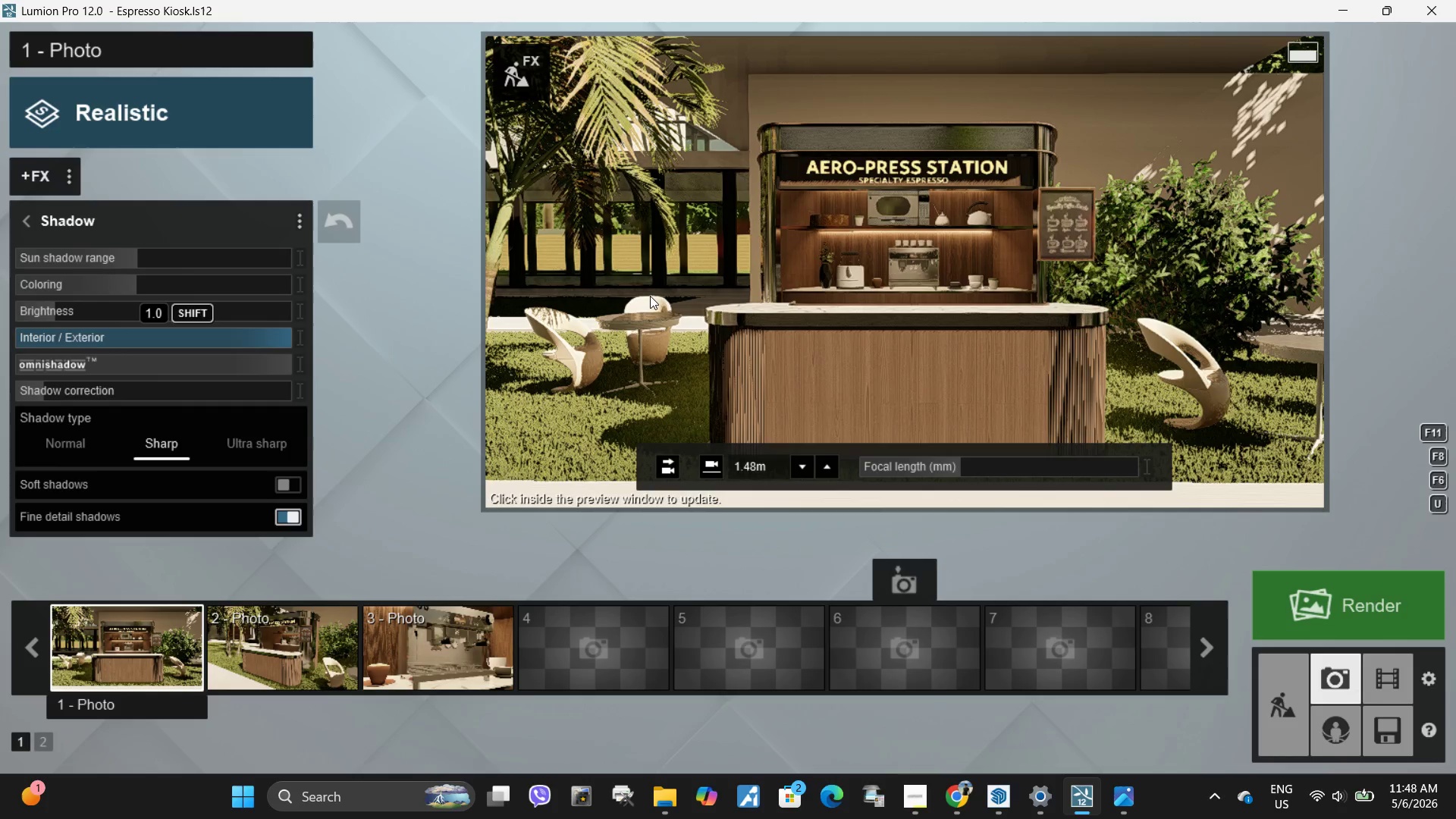 
left_click([650, 296])
 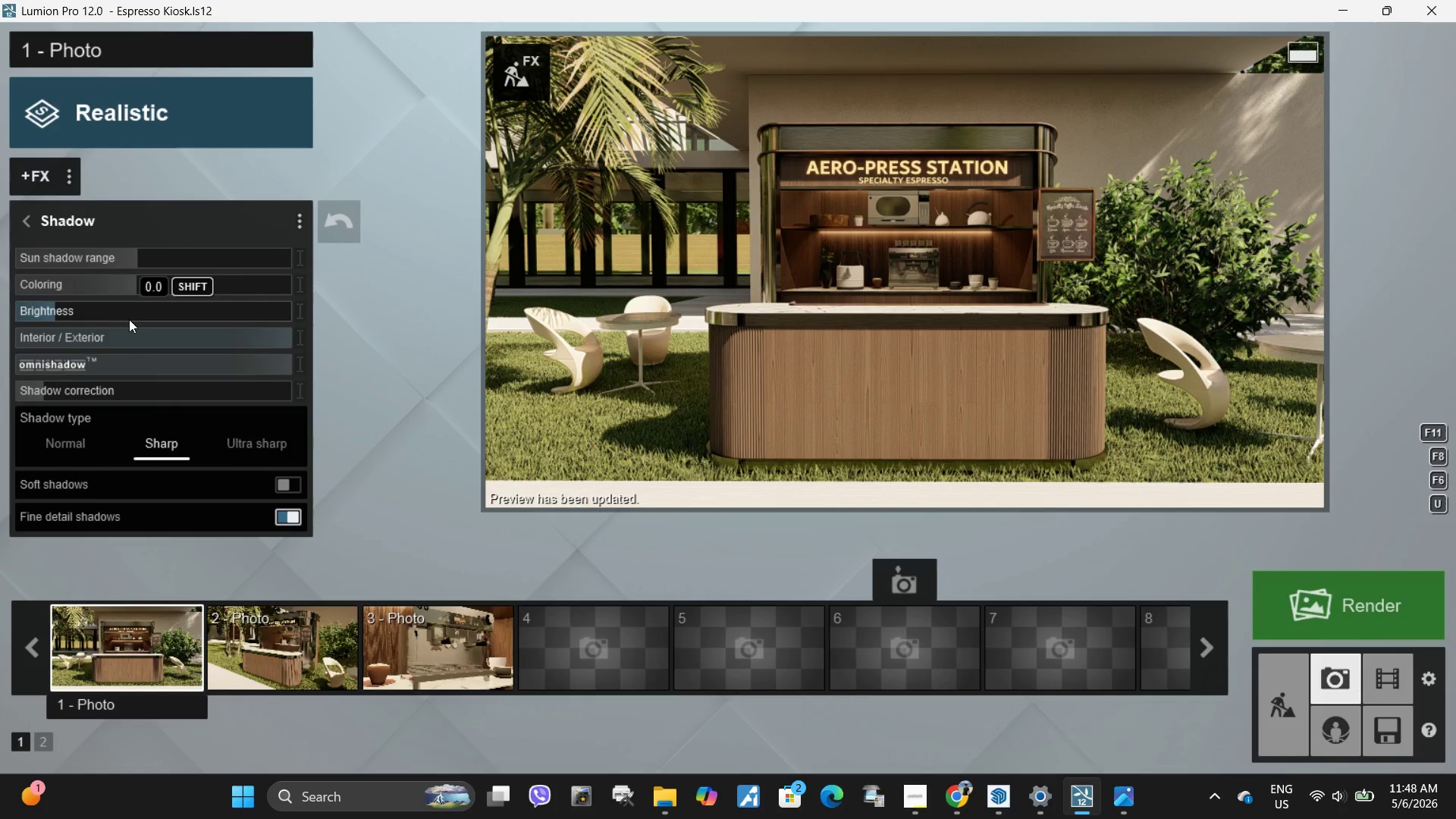 
wait(7.47)
 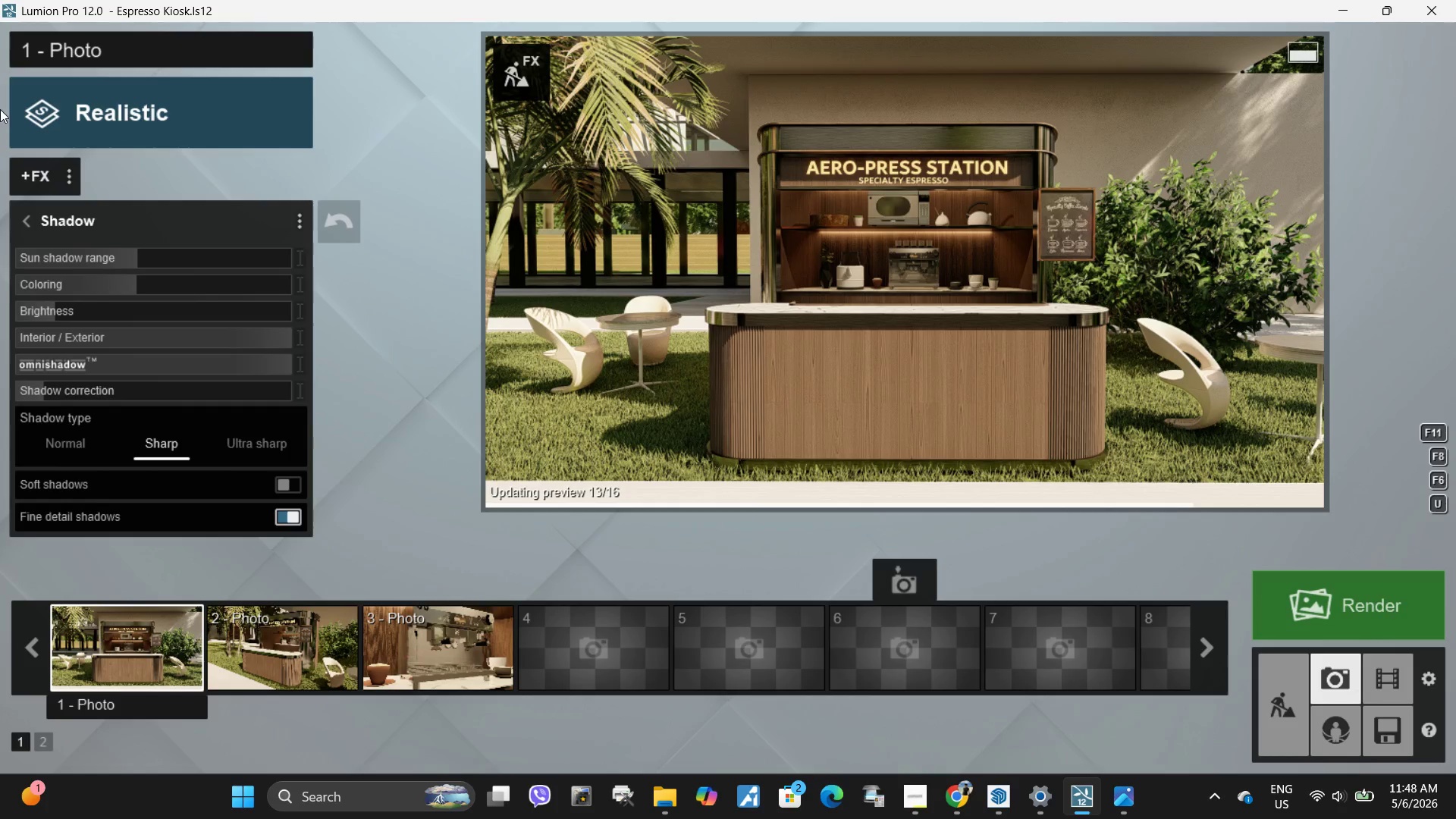 
left_click([31, 219])
 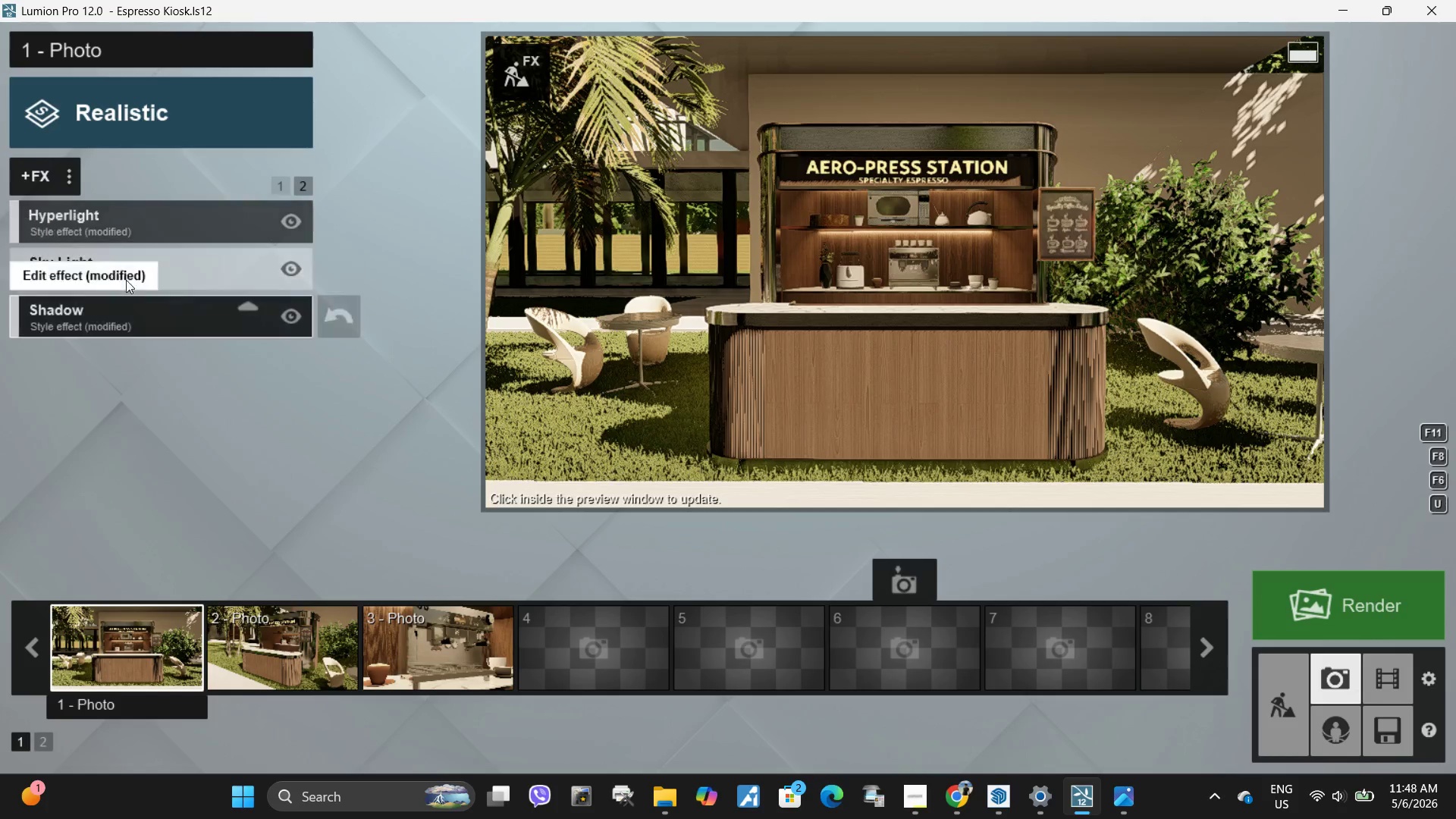 
left_click([127, 273])
 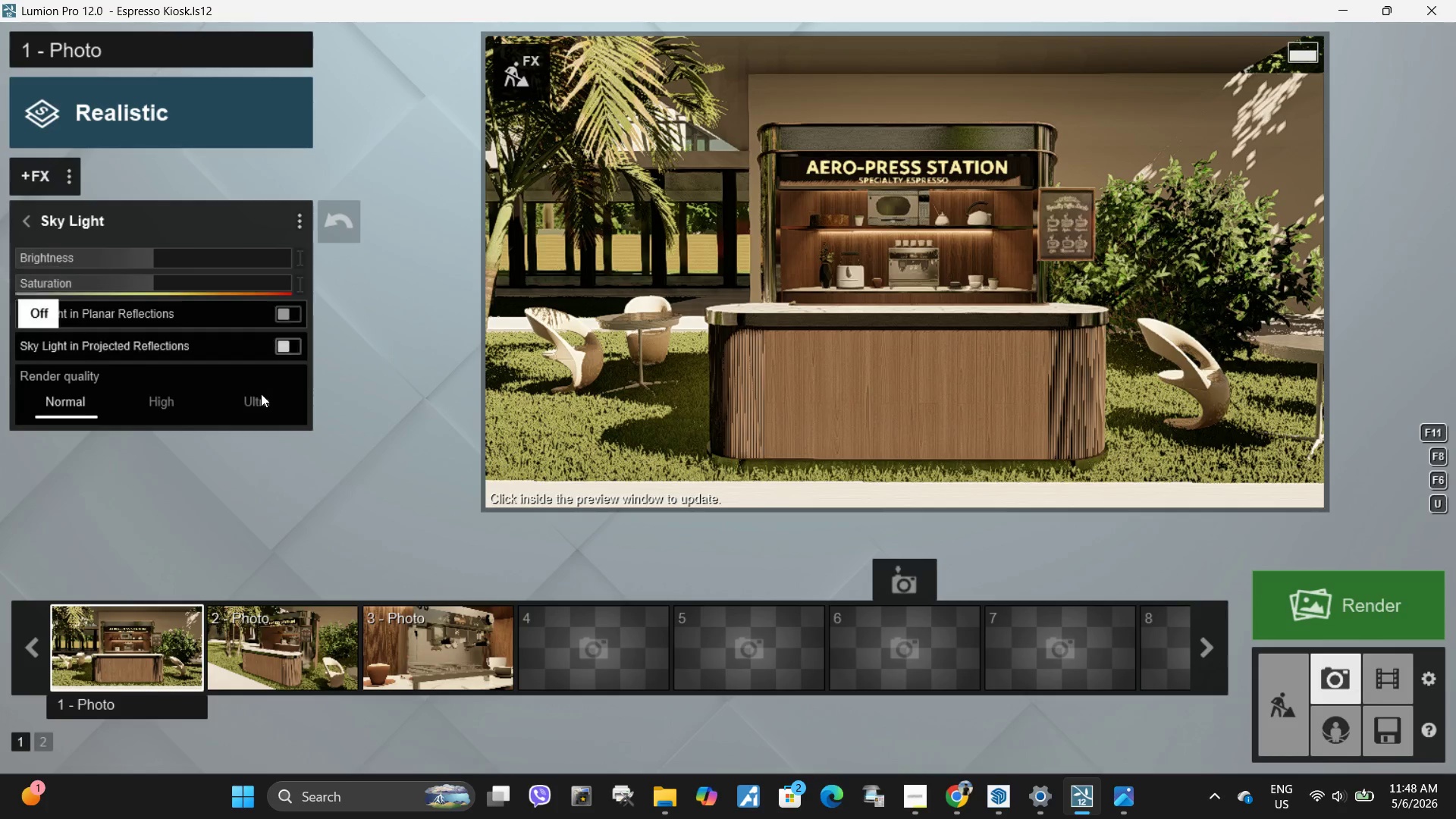 
left_click([257, 411])
 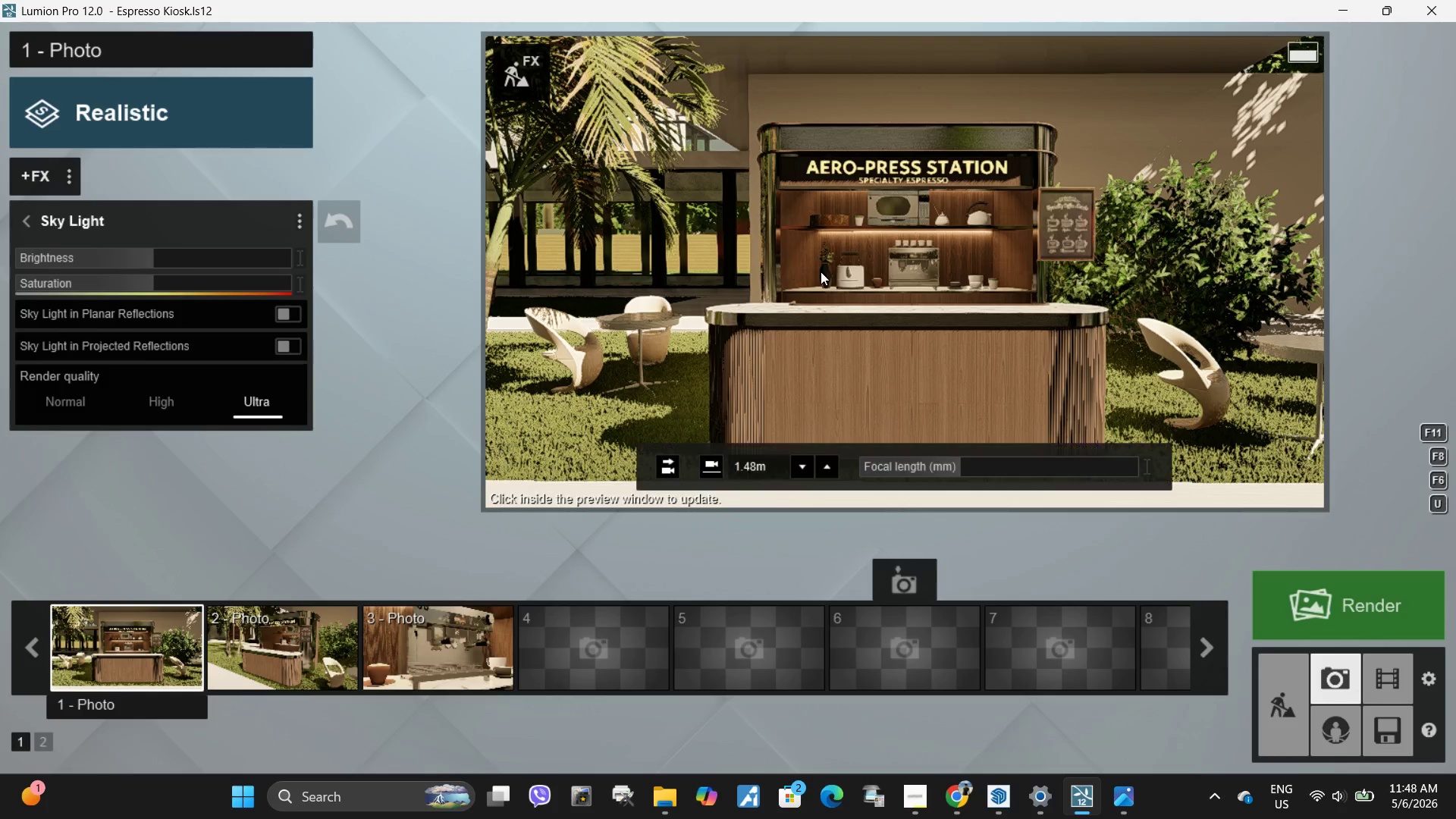 
left_click([821, 271])
 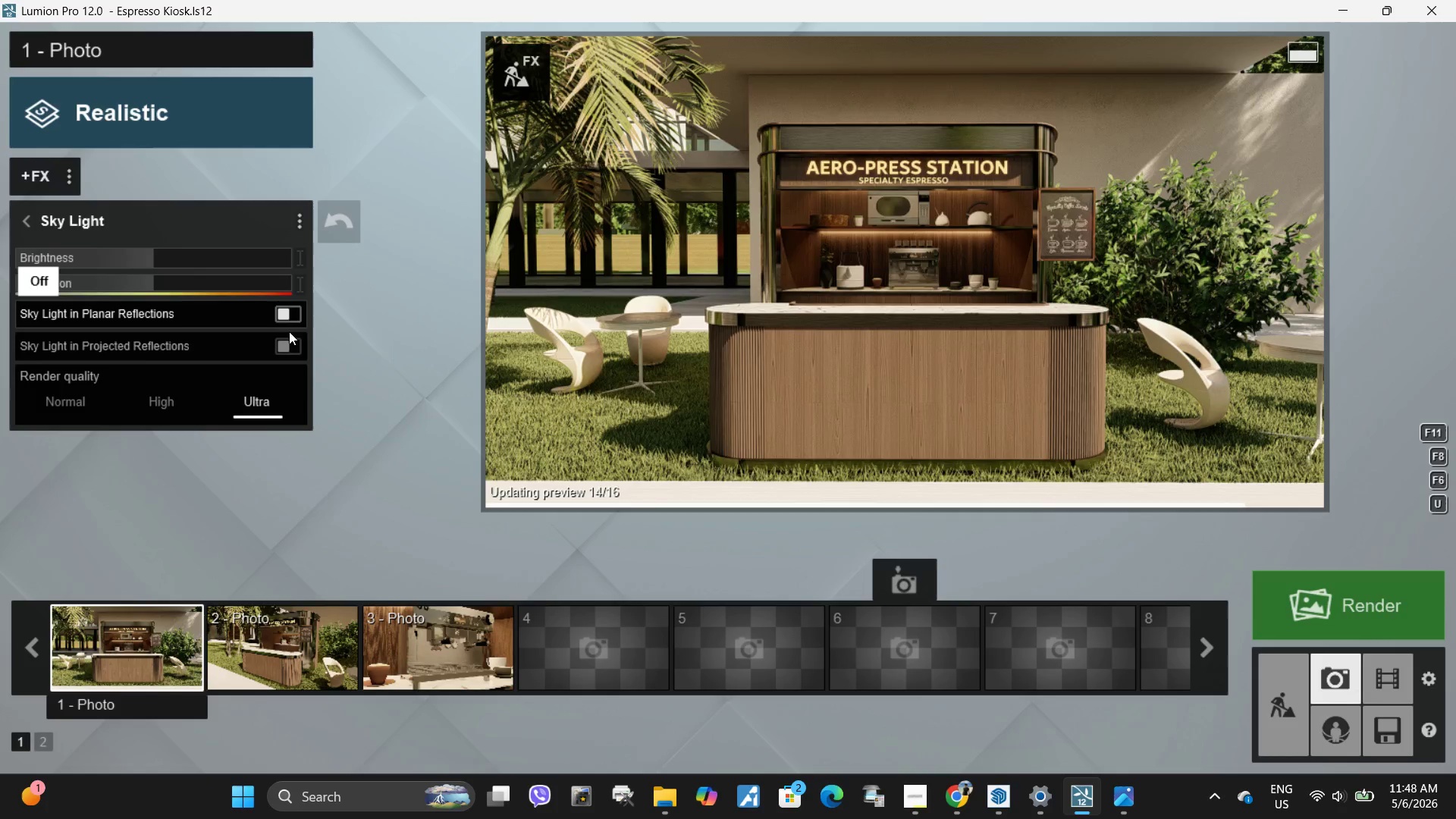 
left_click([831, 256])
 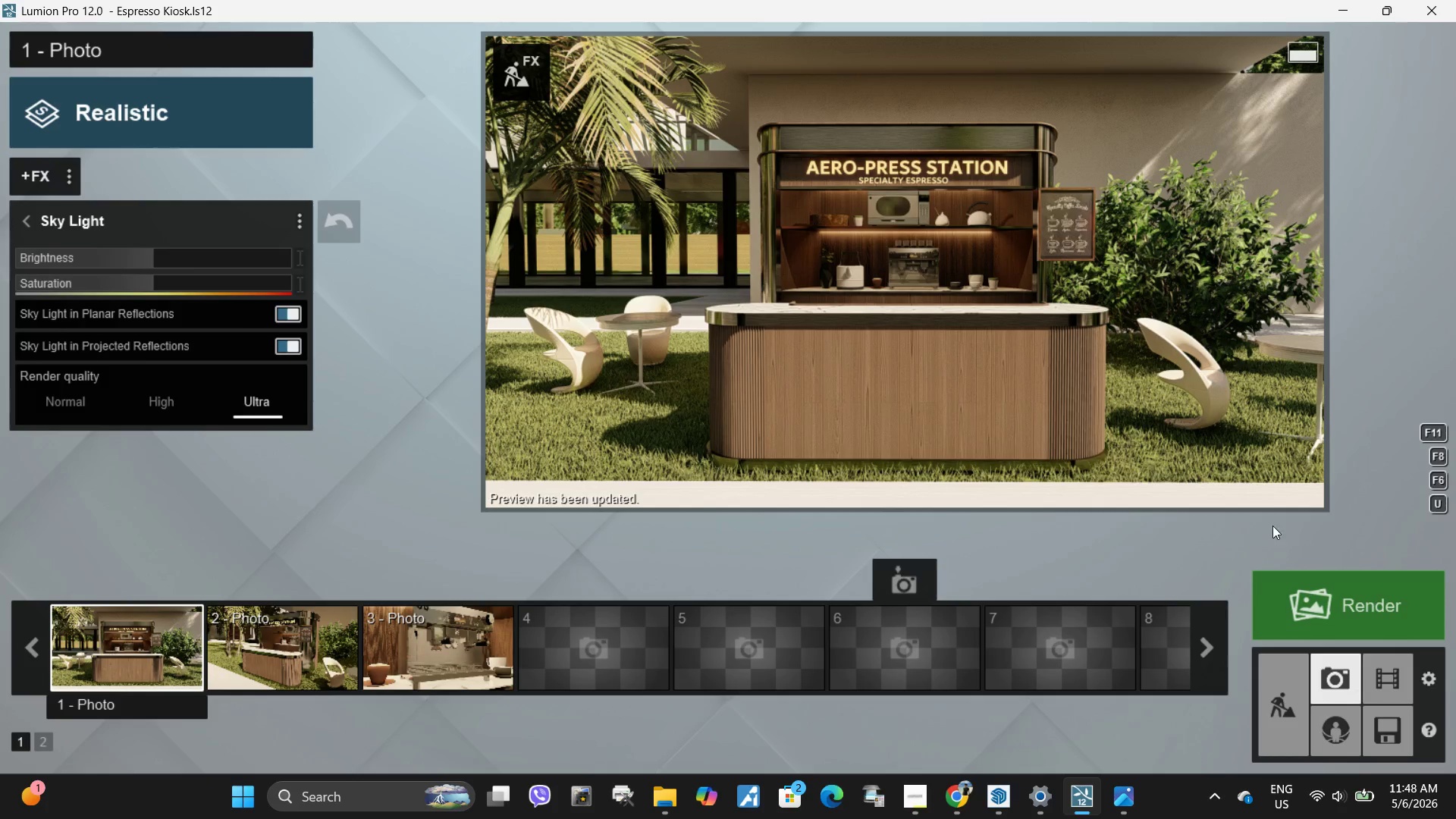 
wait(5.02)
 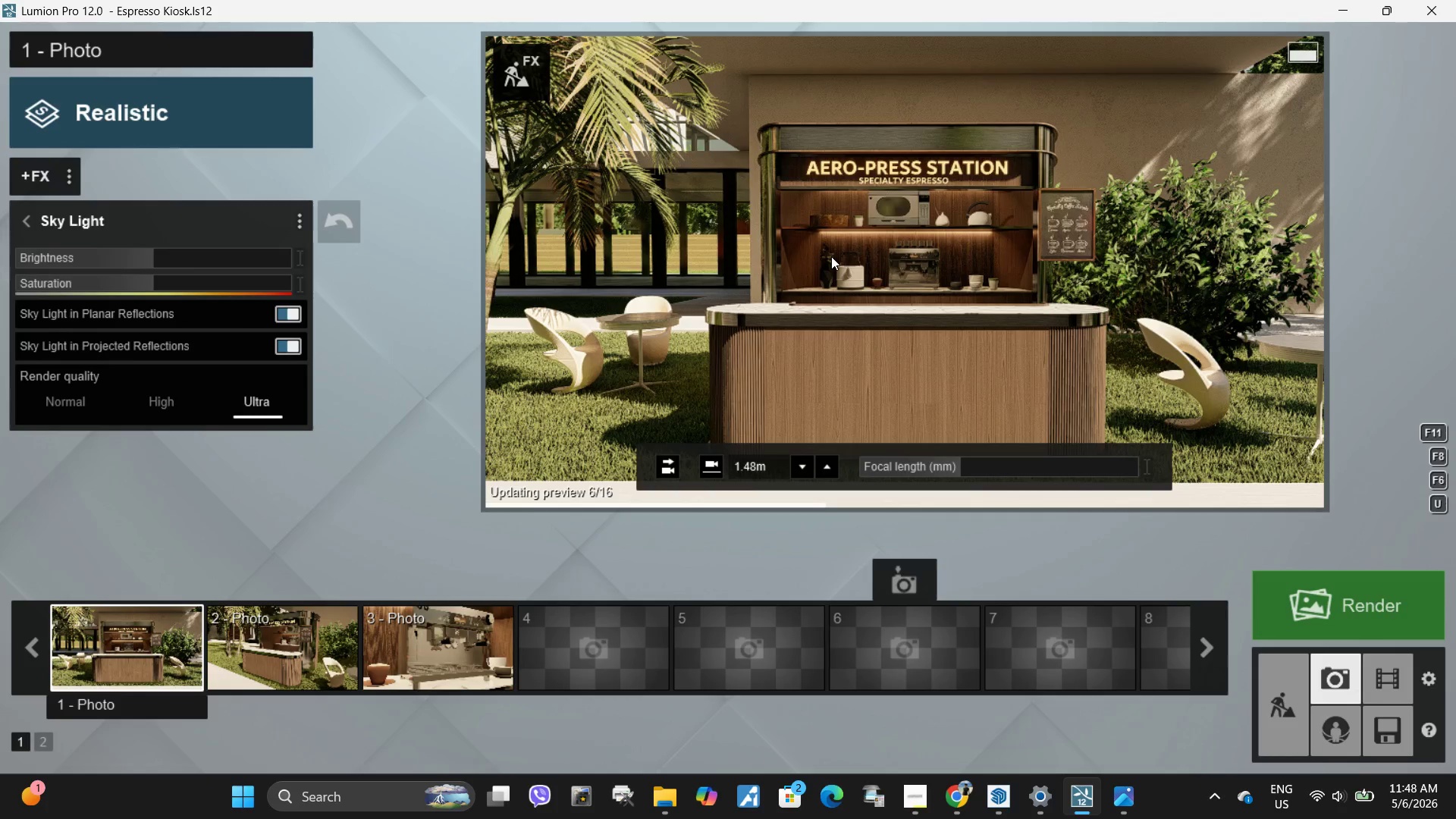 
left_click([30, 224])
 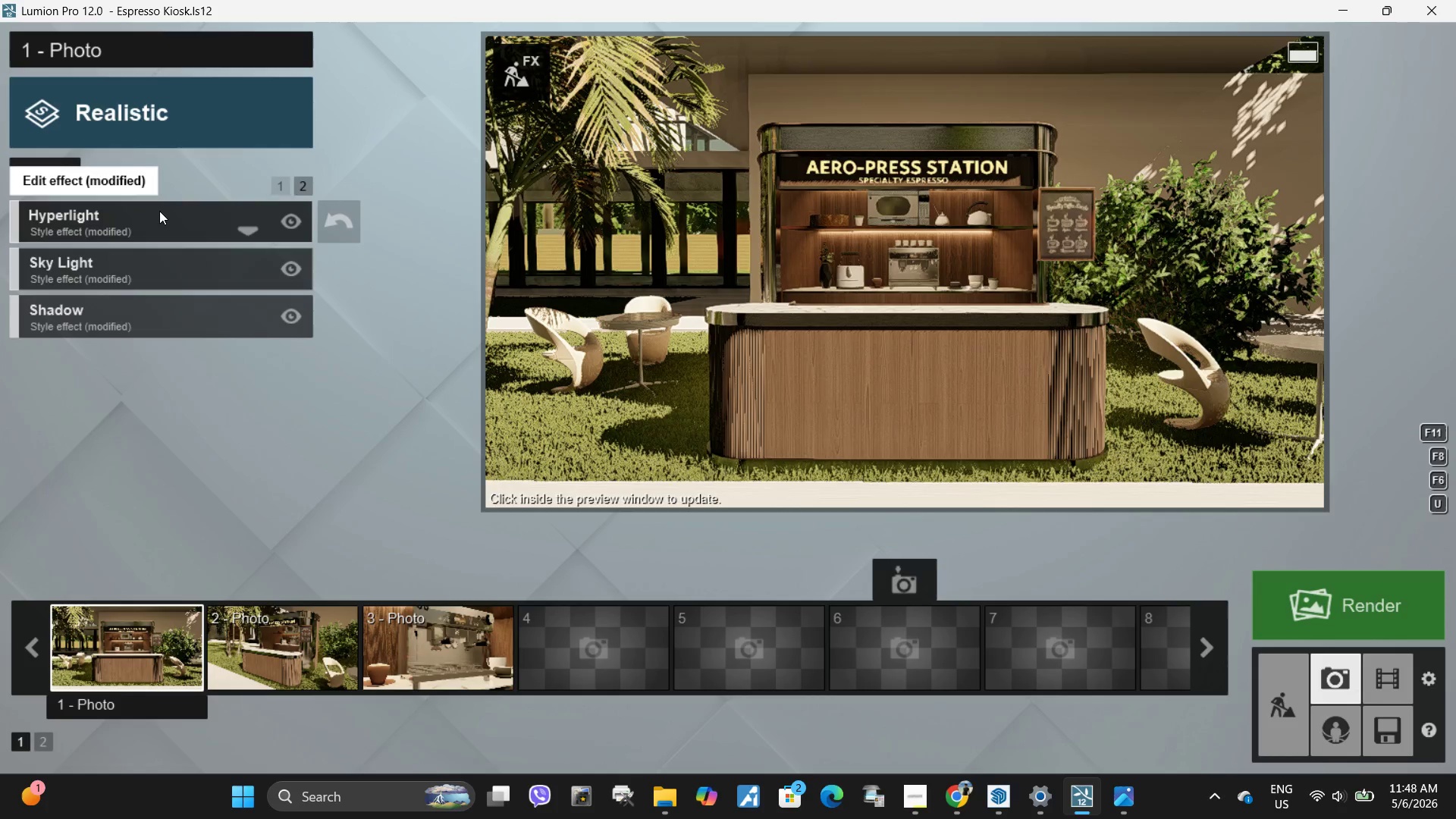 
left_click([159, 211])
 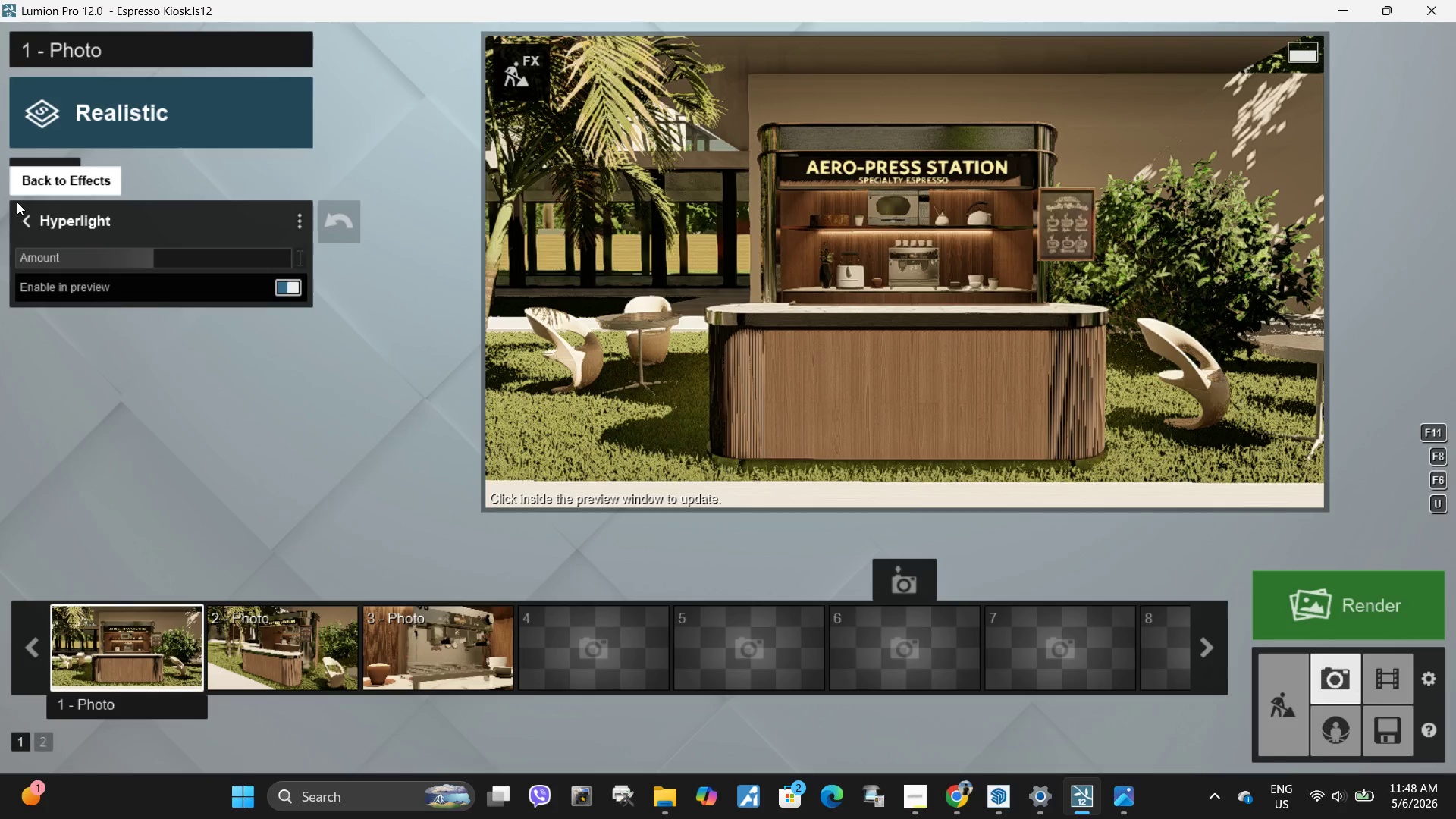 
left_click([41, 231])
 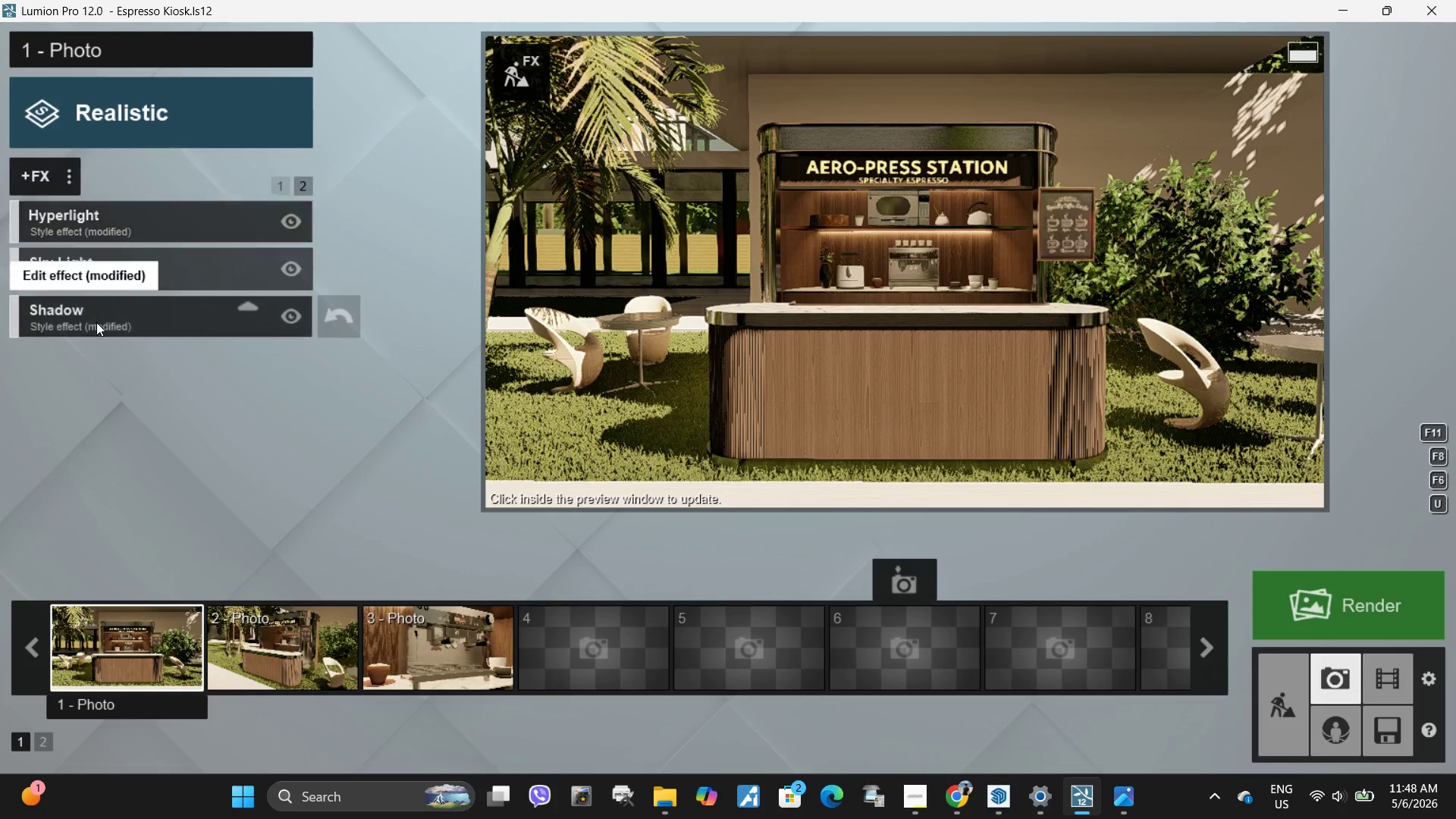 
left_click([97, 322])
 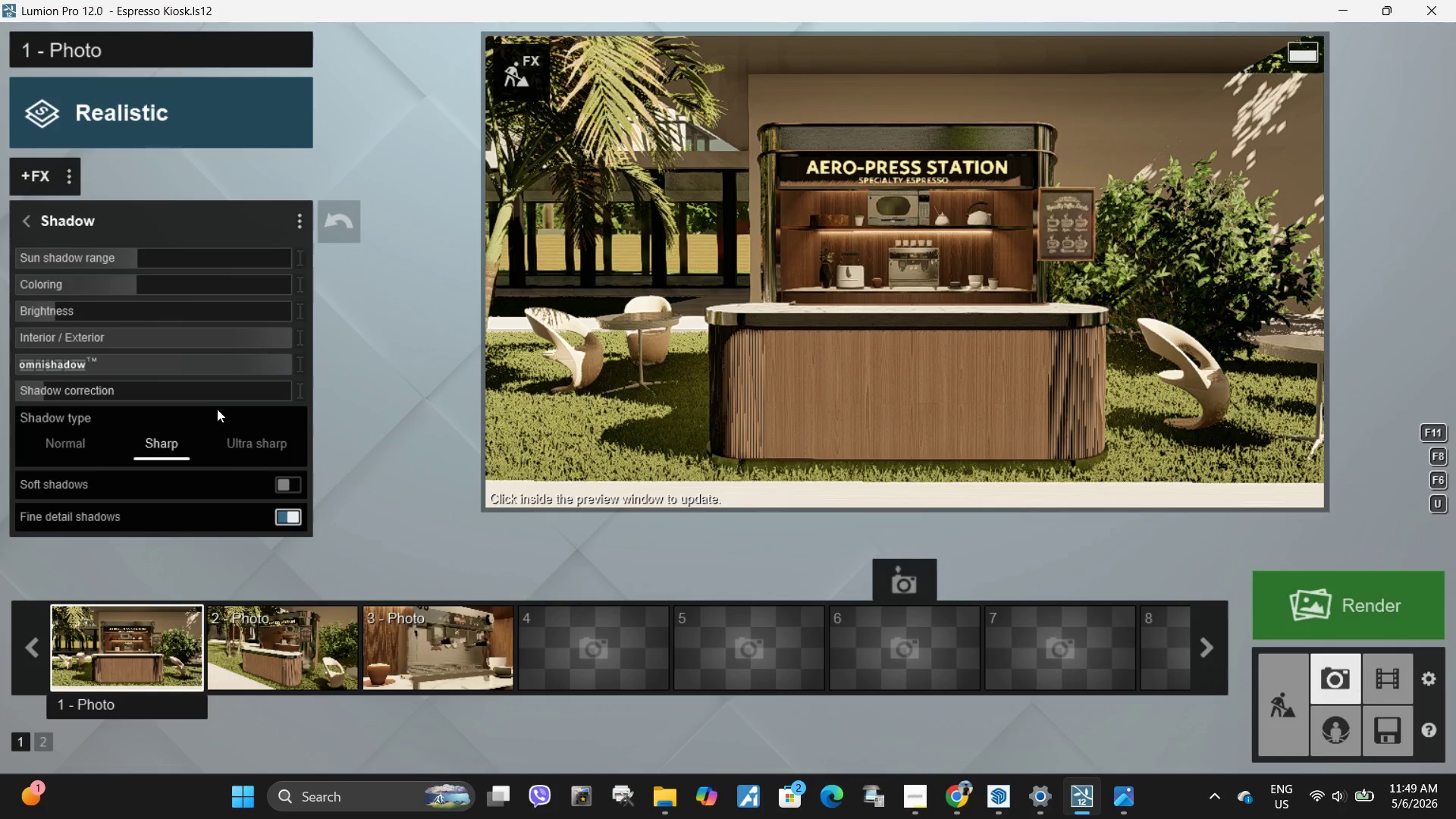 
left_click([237, 444])
 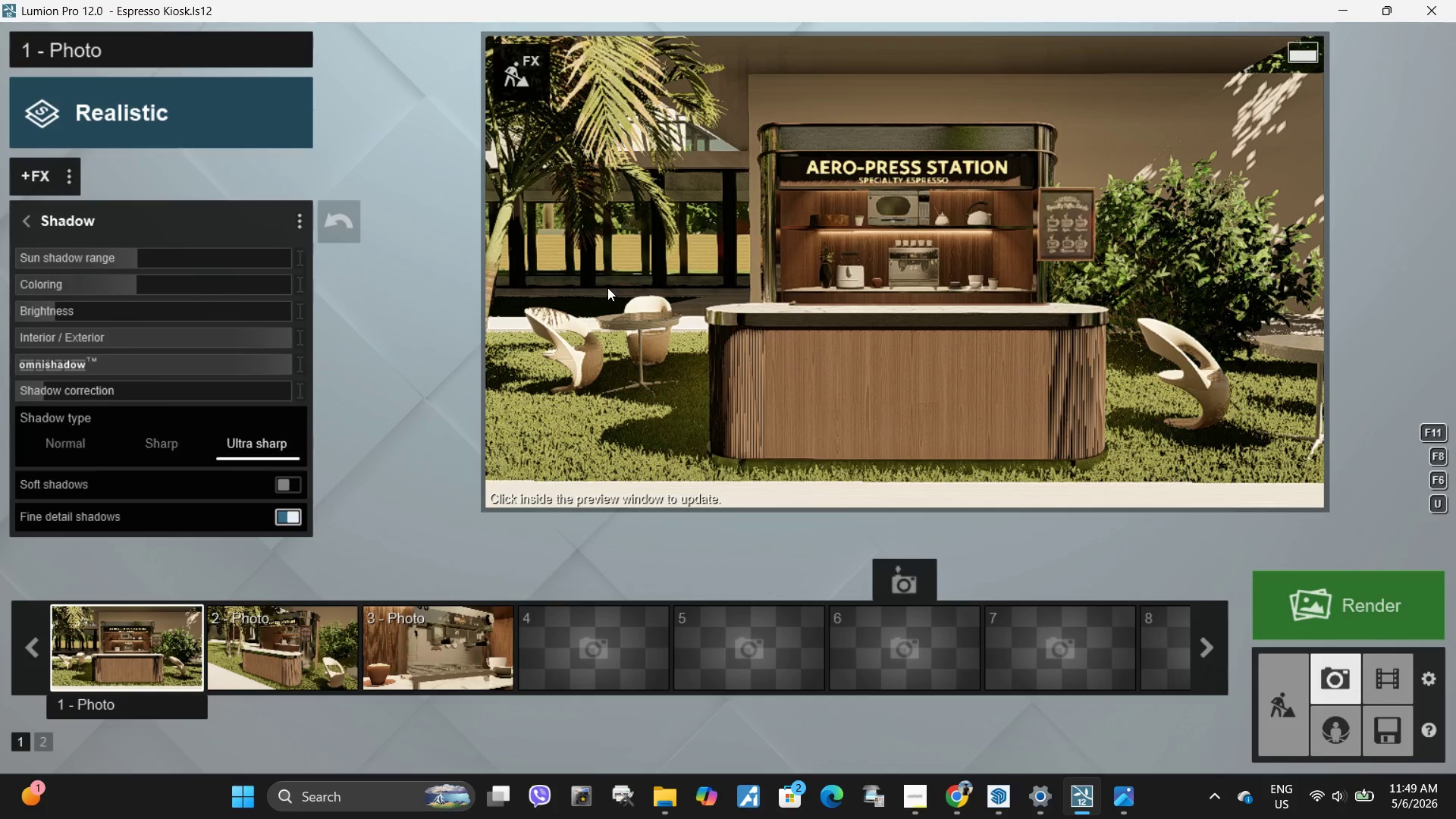 
left_click([607, 287])
 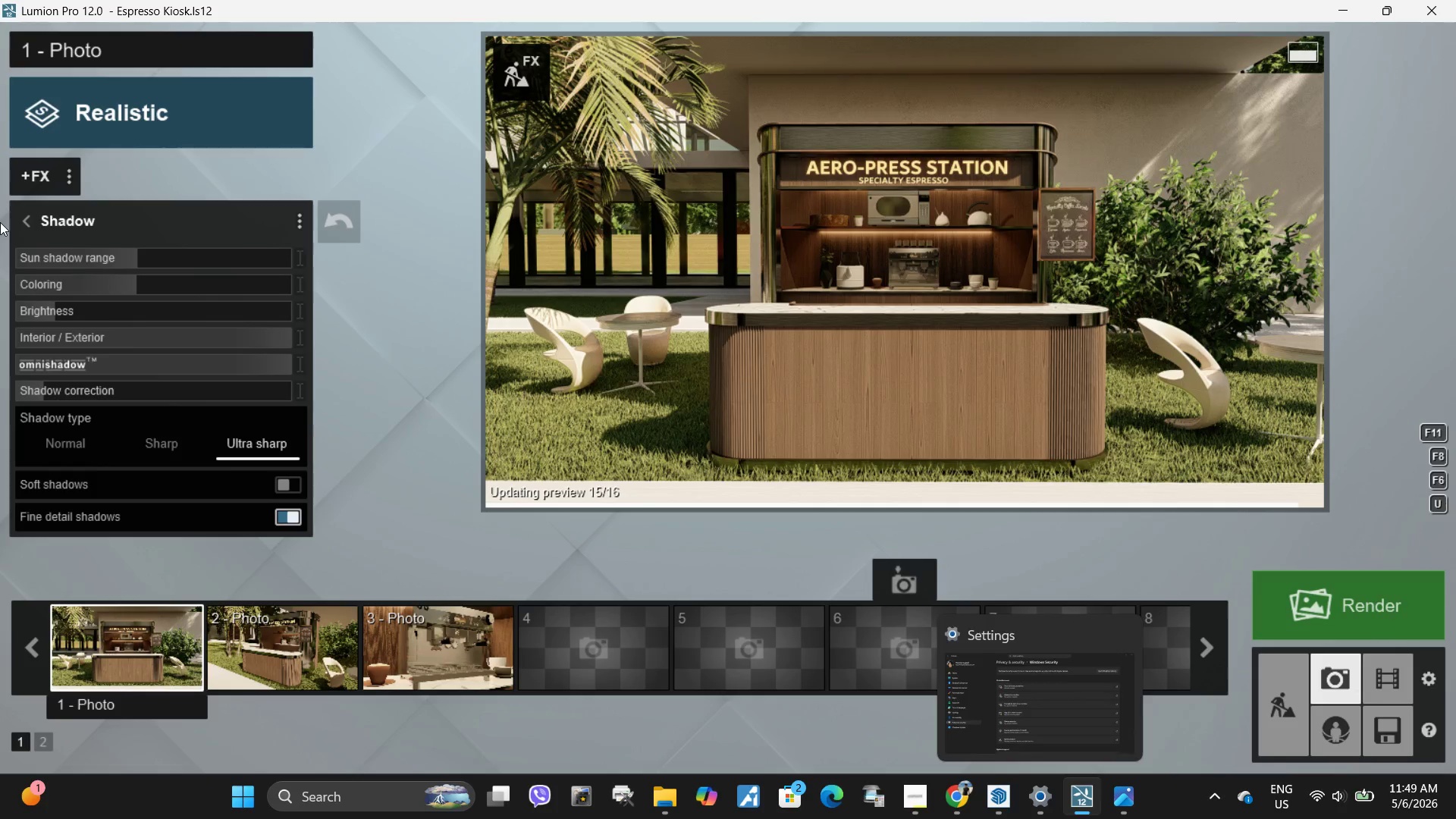 
left_click([24, 221])
 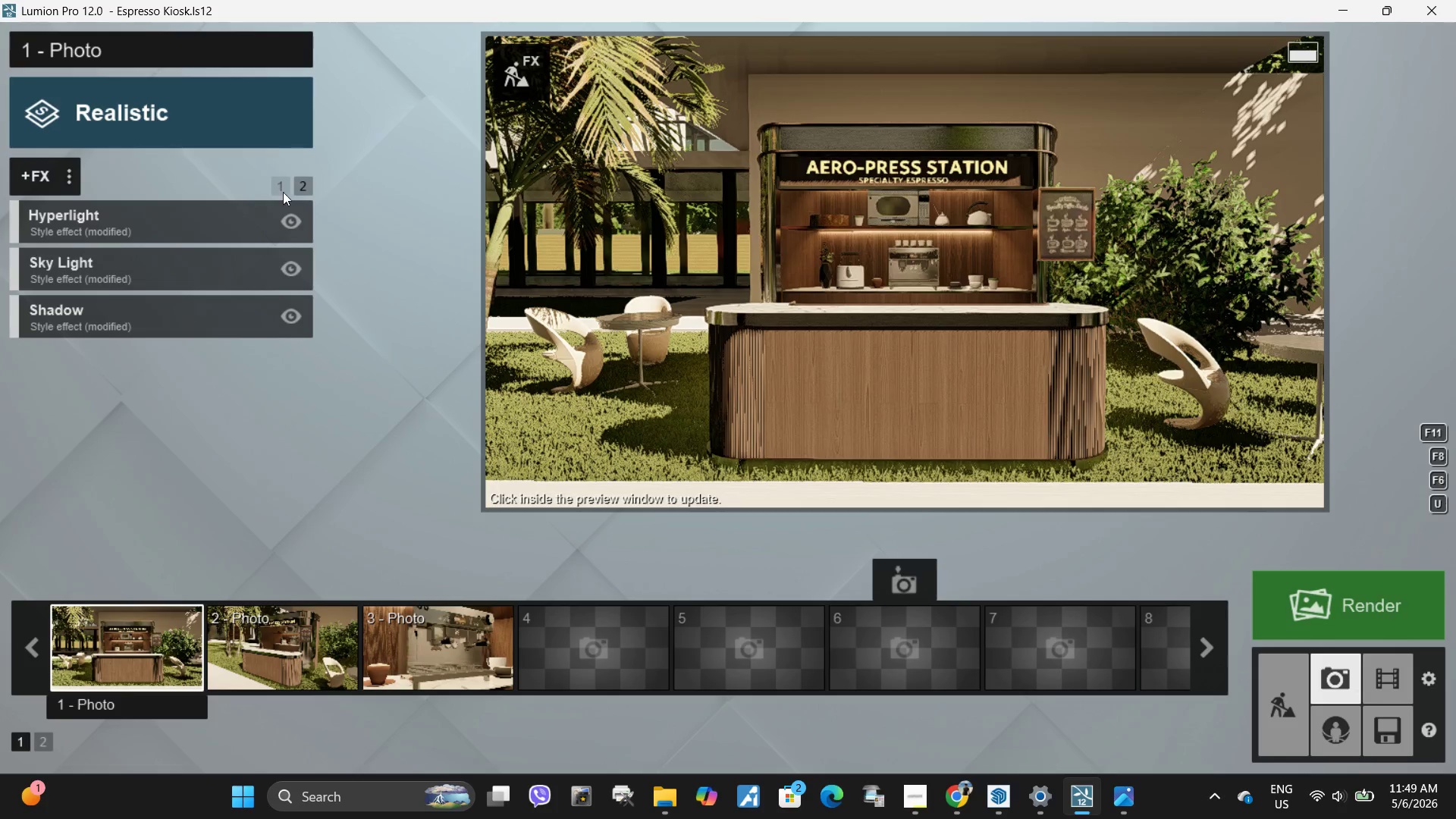 
left_click([282, 187])
 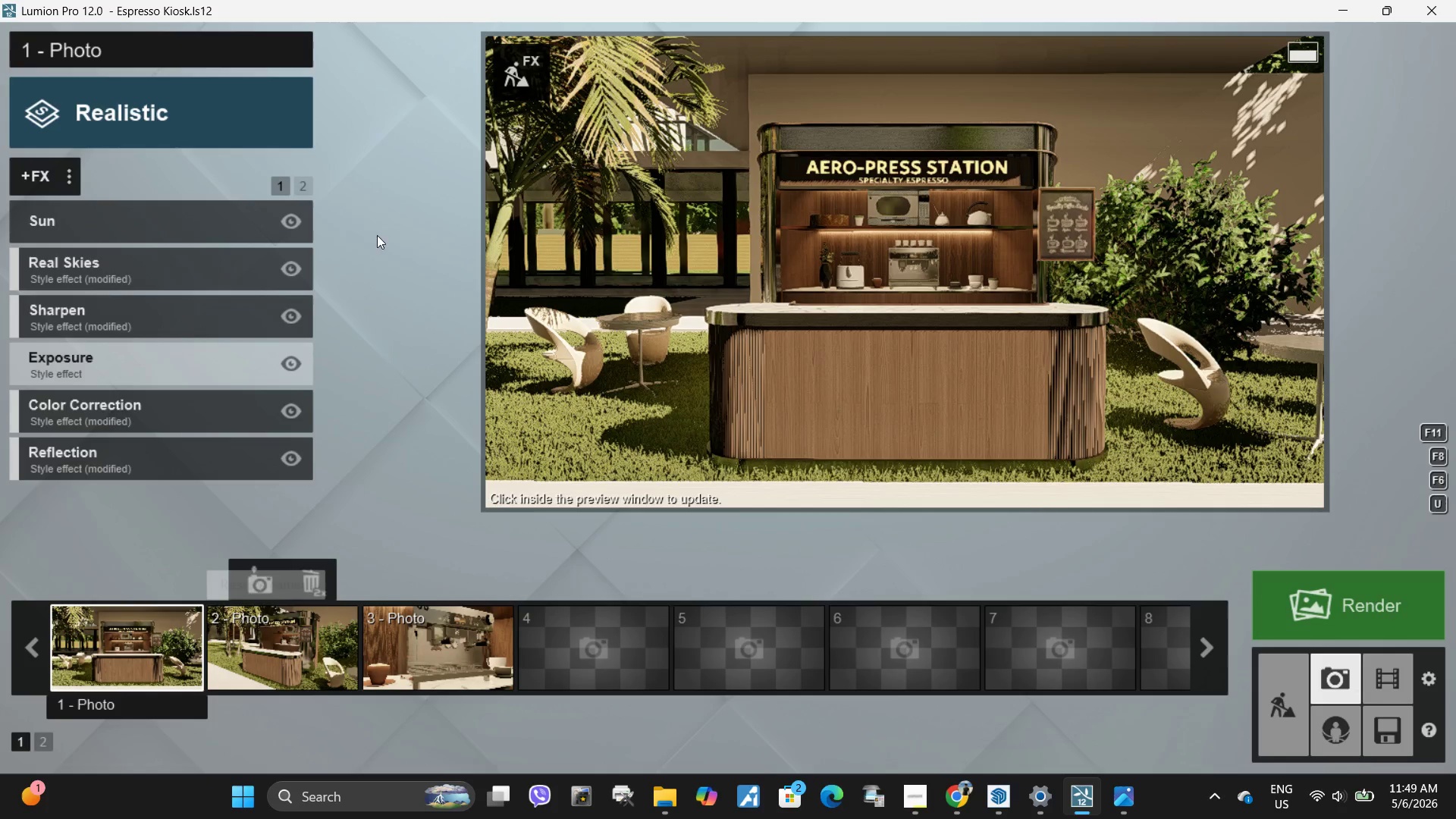 
left_click([896, 234])
 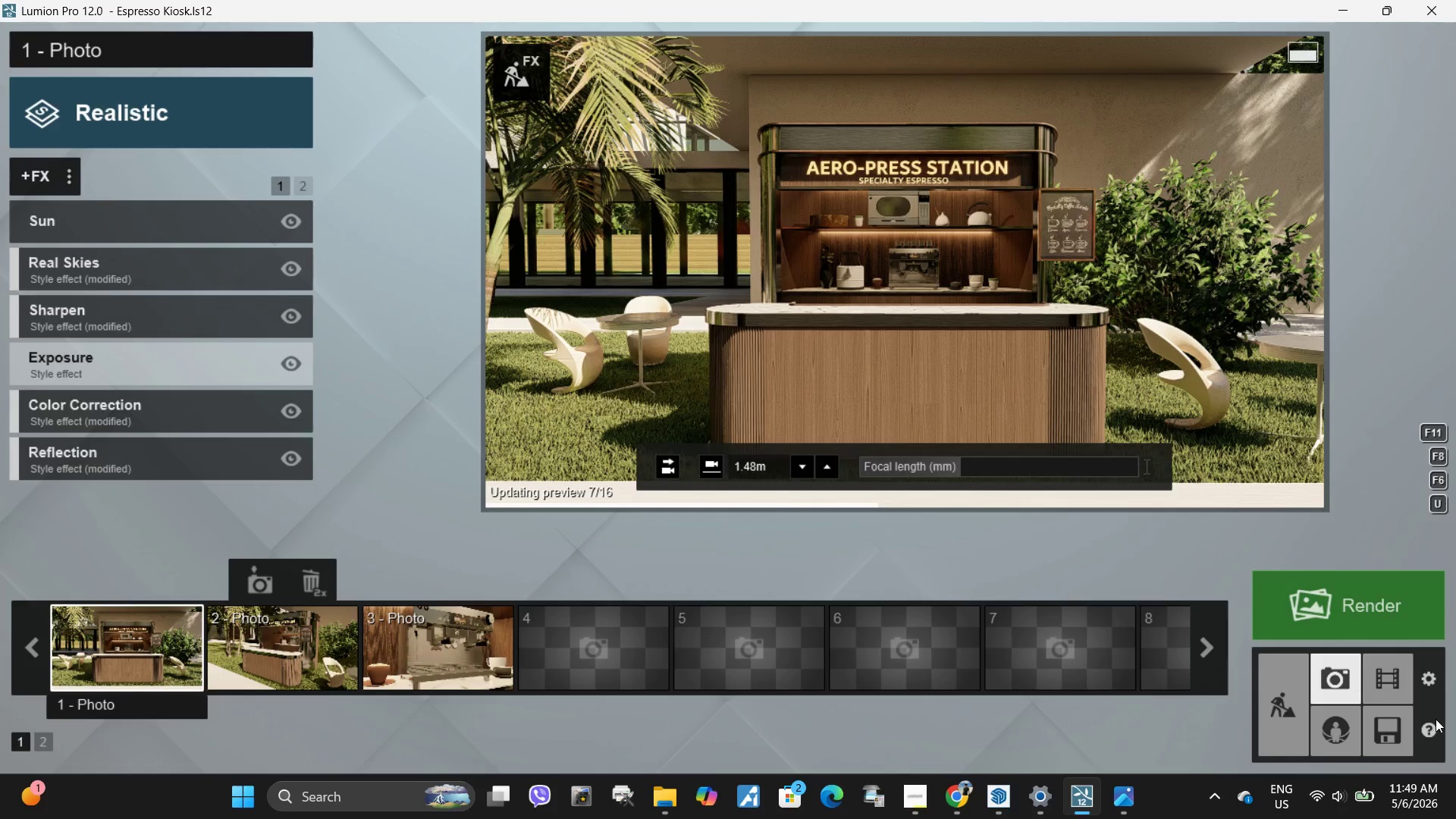 
left_click([1392, 731])
 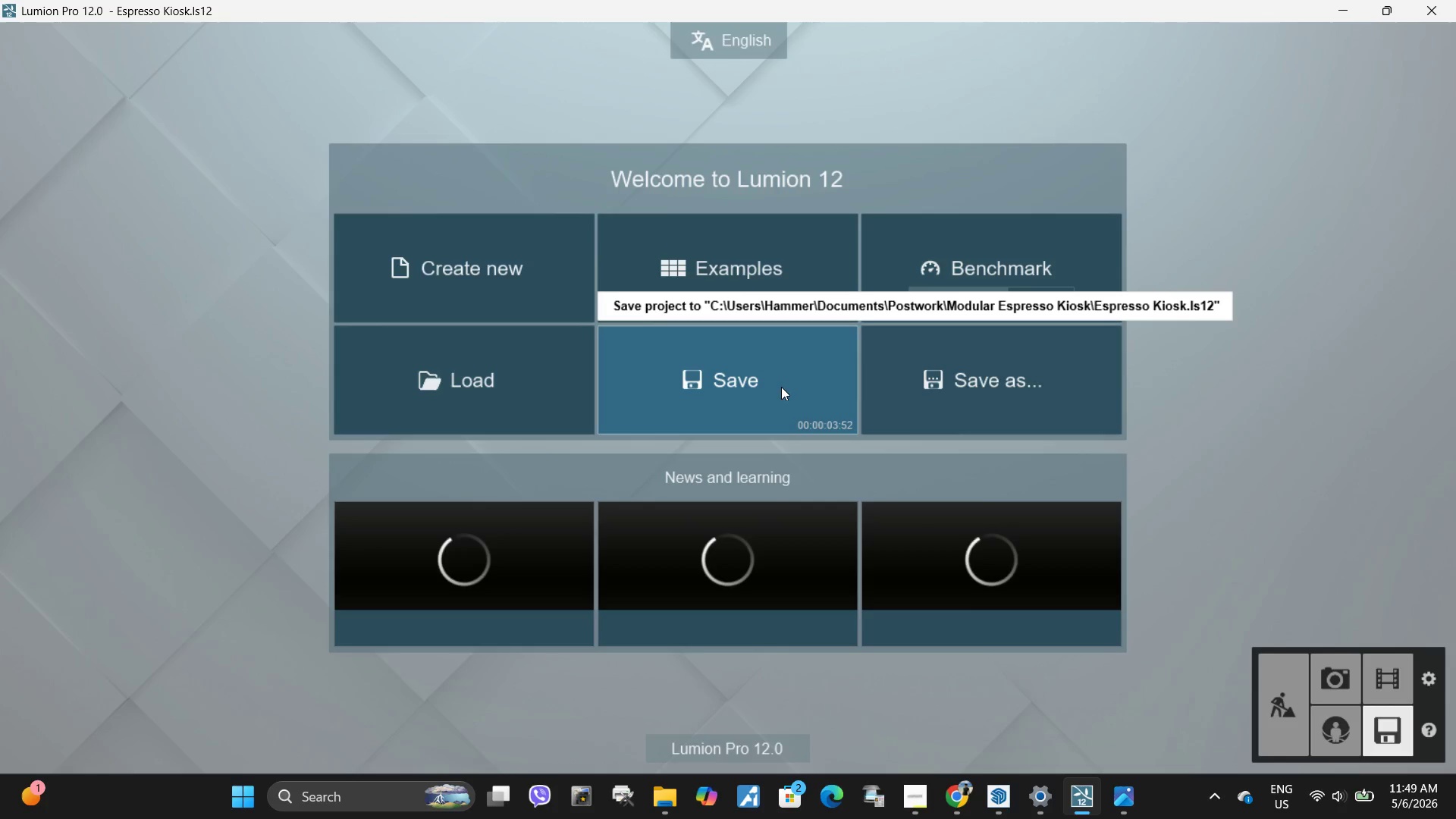 
left_click([781, 387])
 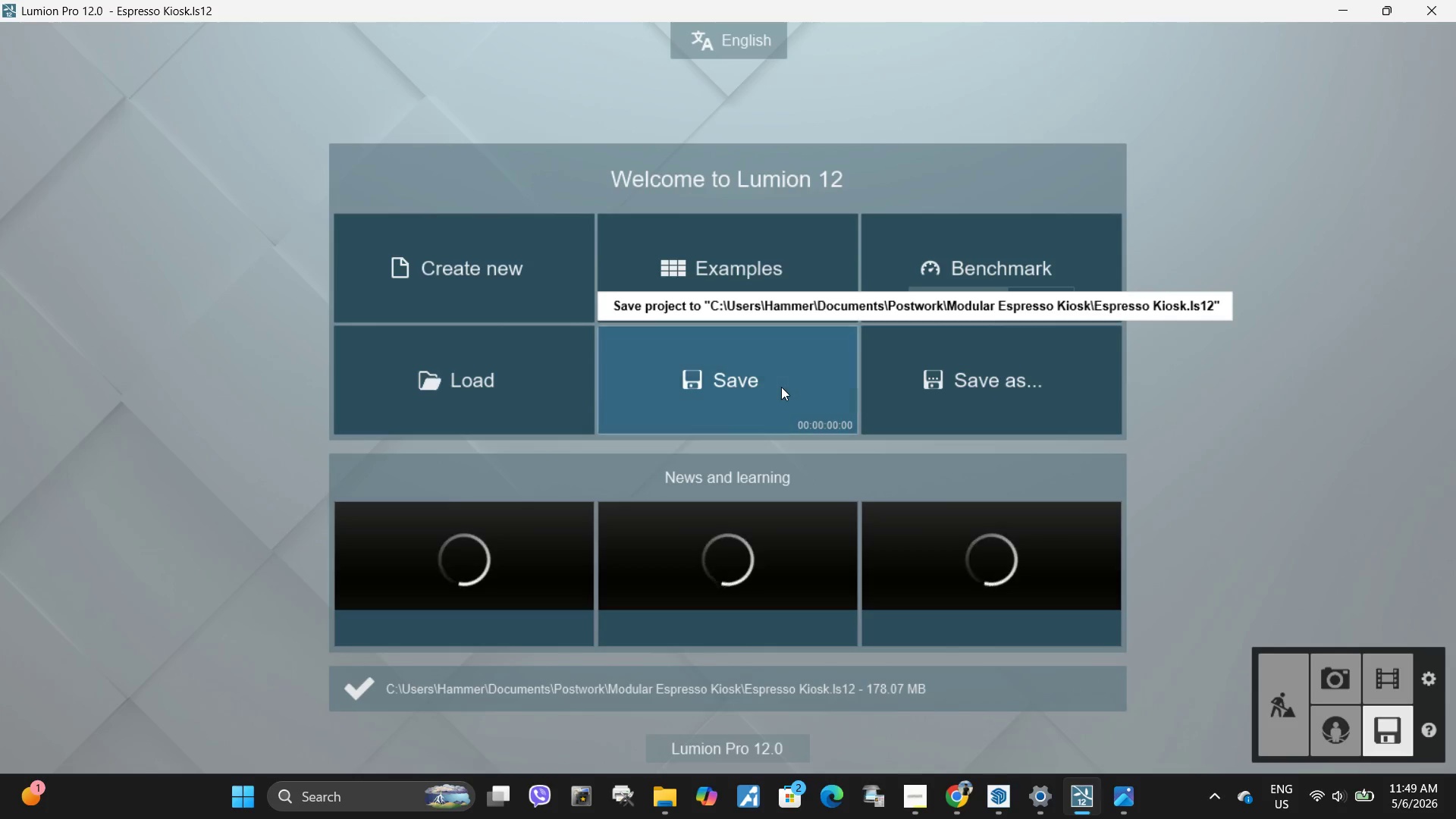 
wait(5.66)
 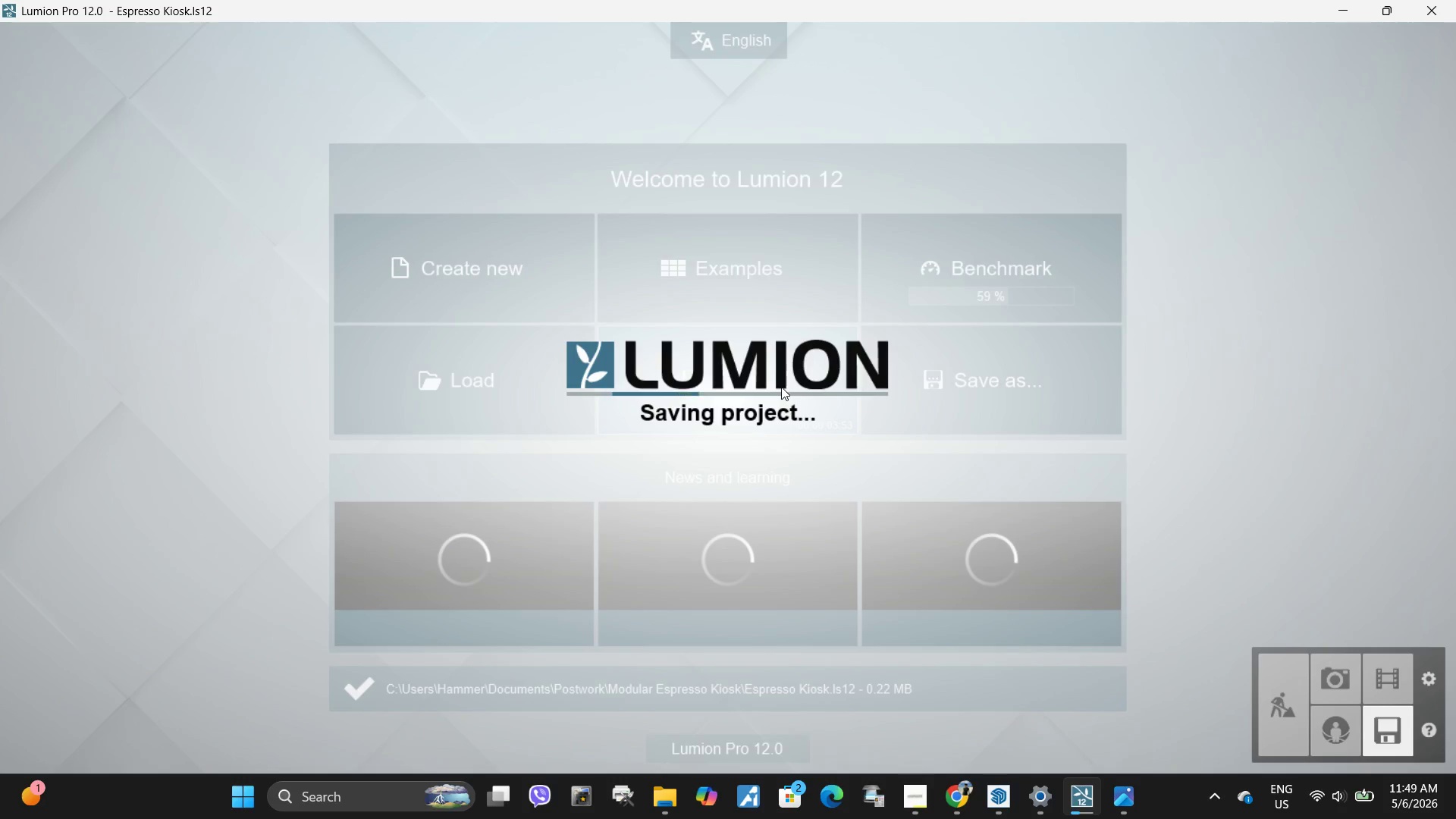 
left_click([1339, 678])
 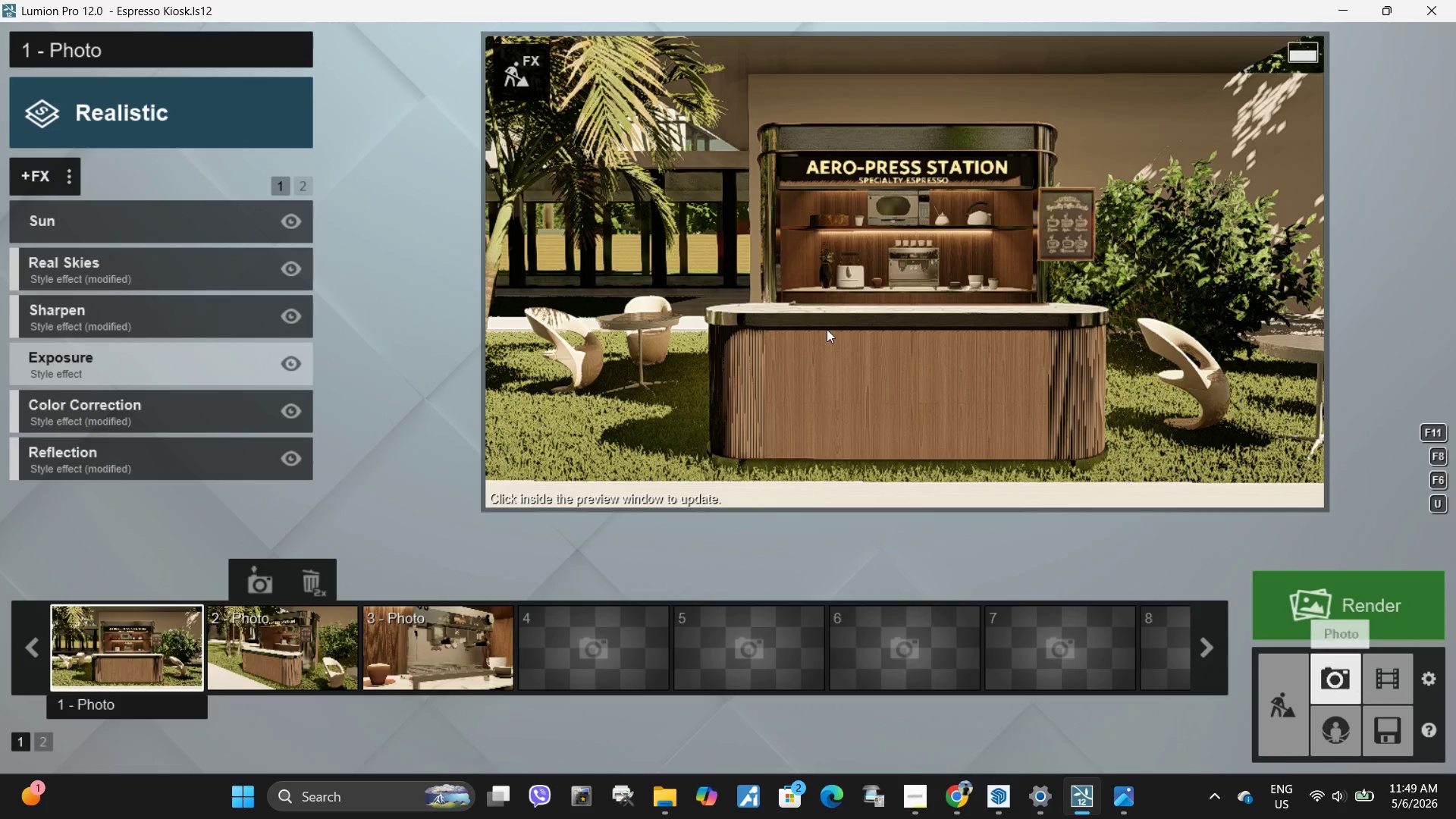 
left_click([923, 306])
 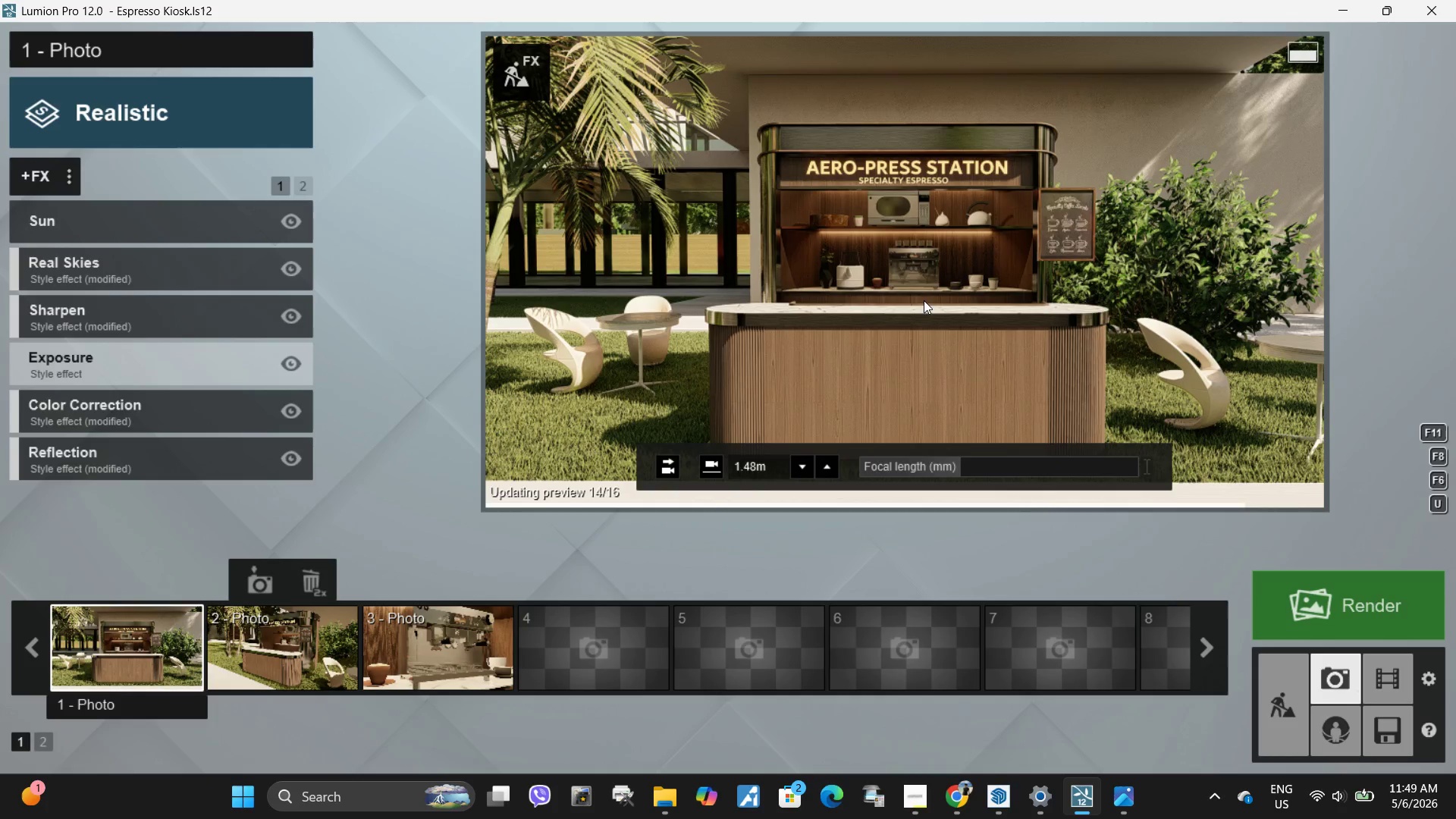 
key(Shift+E)
 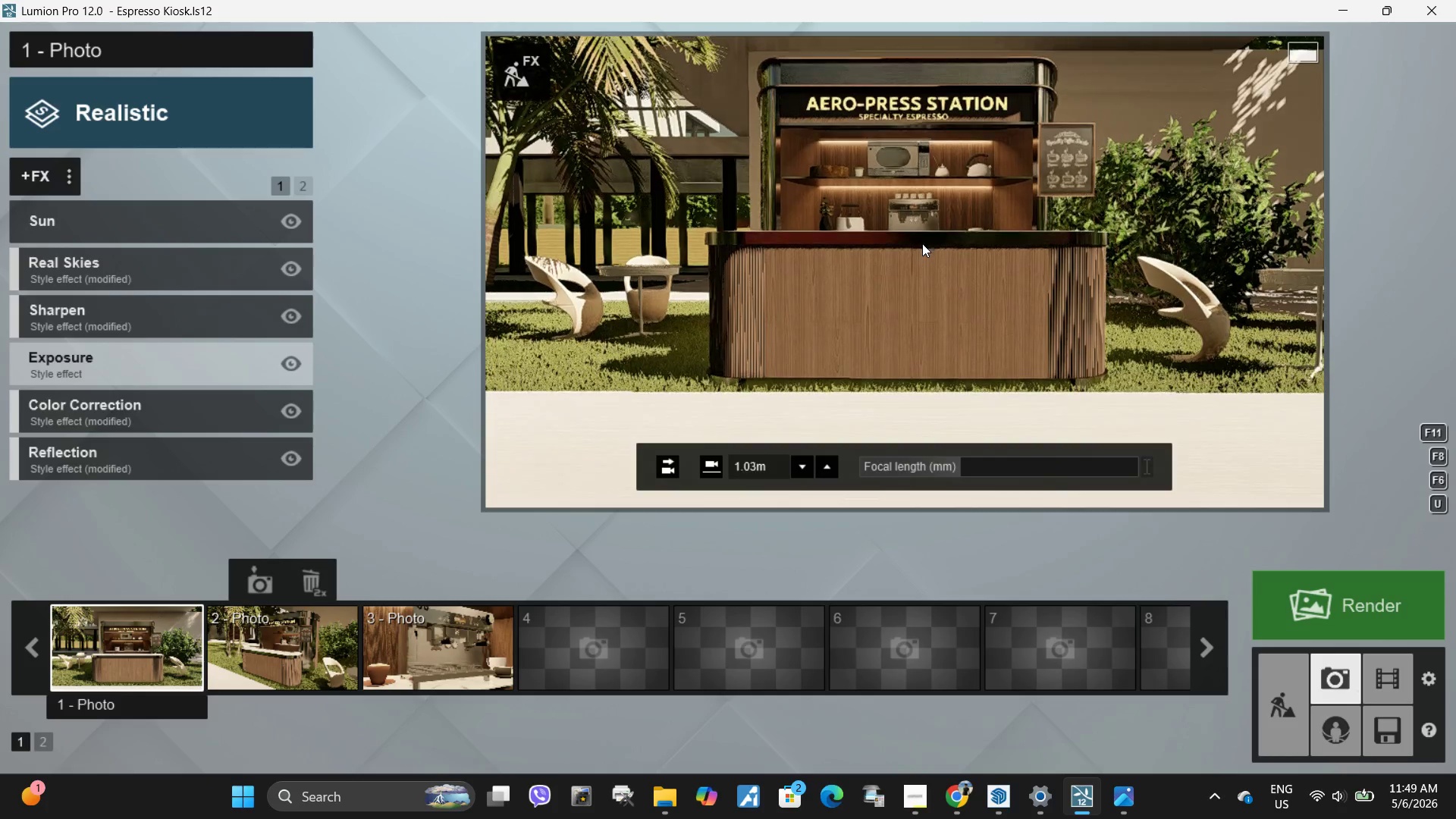 
type(Qq)
 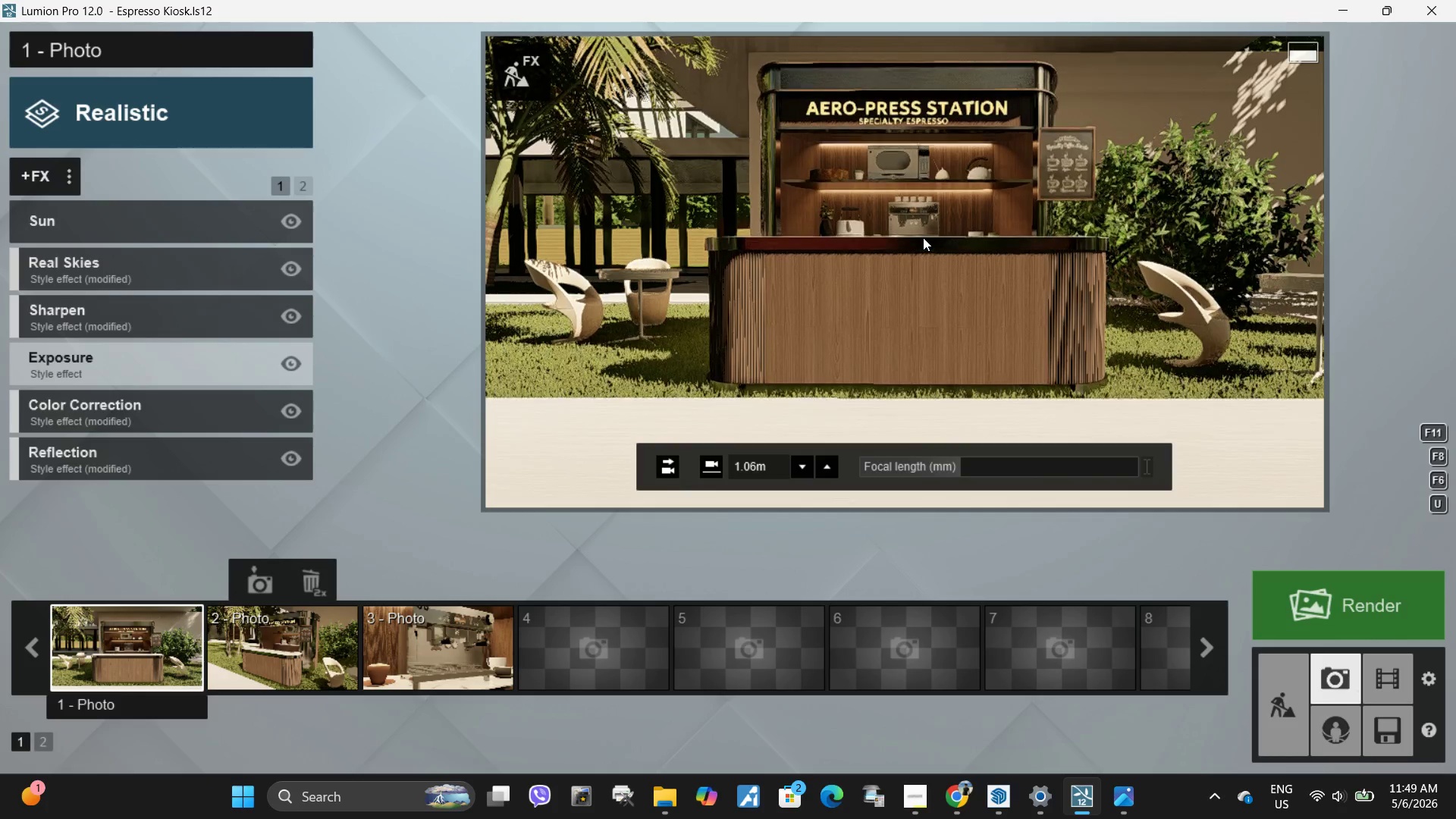 
hold_key(key=Space, duration=6.28)
 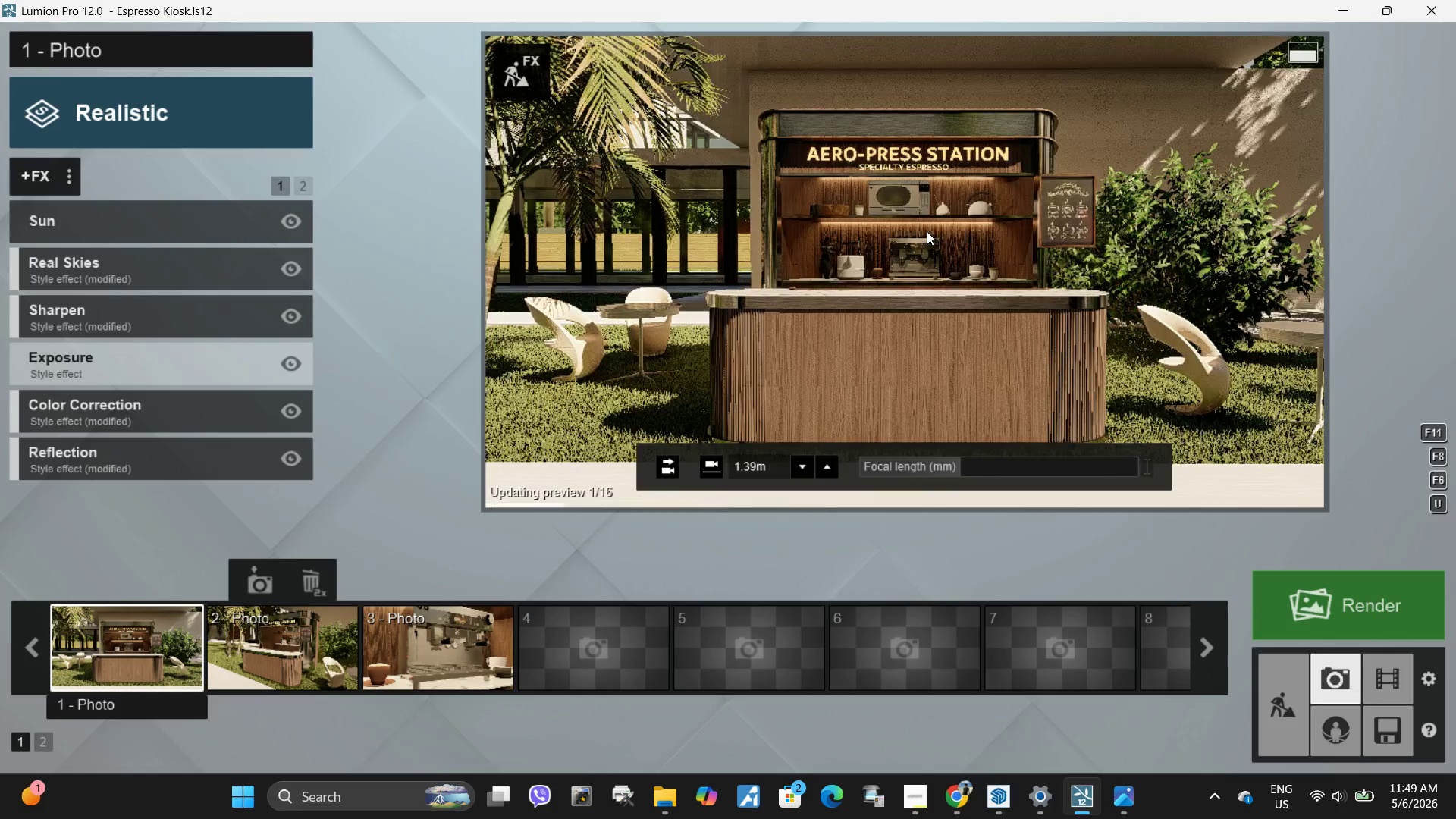 
type(qqqqqqq)
 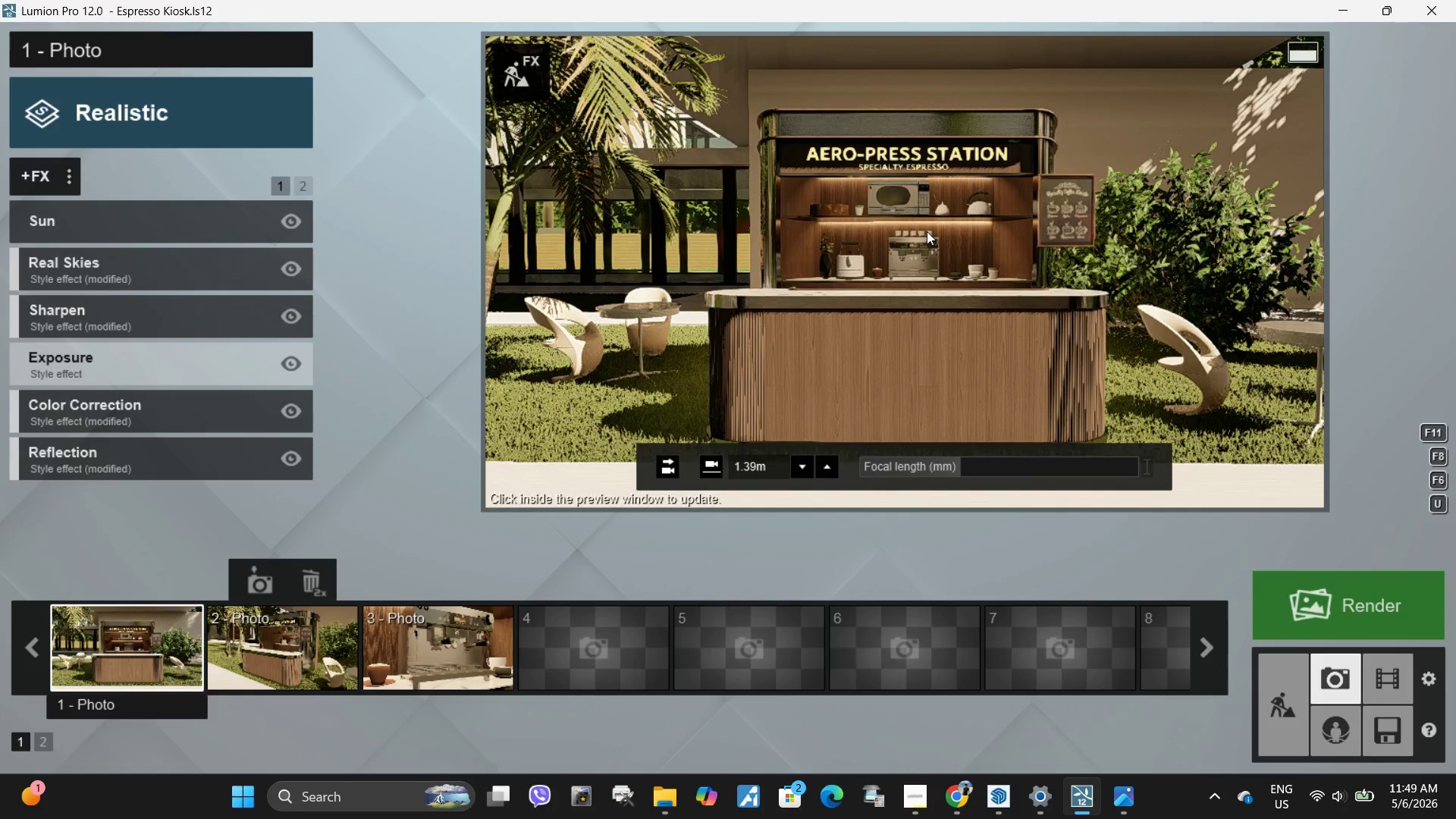 
left_click([927, 231])
 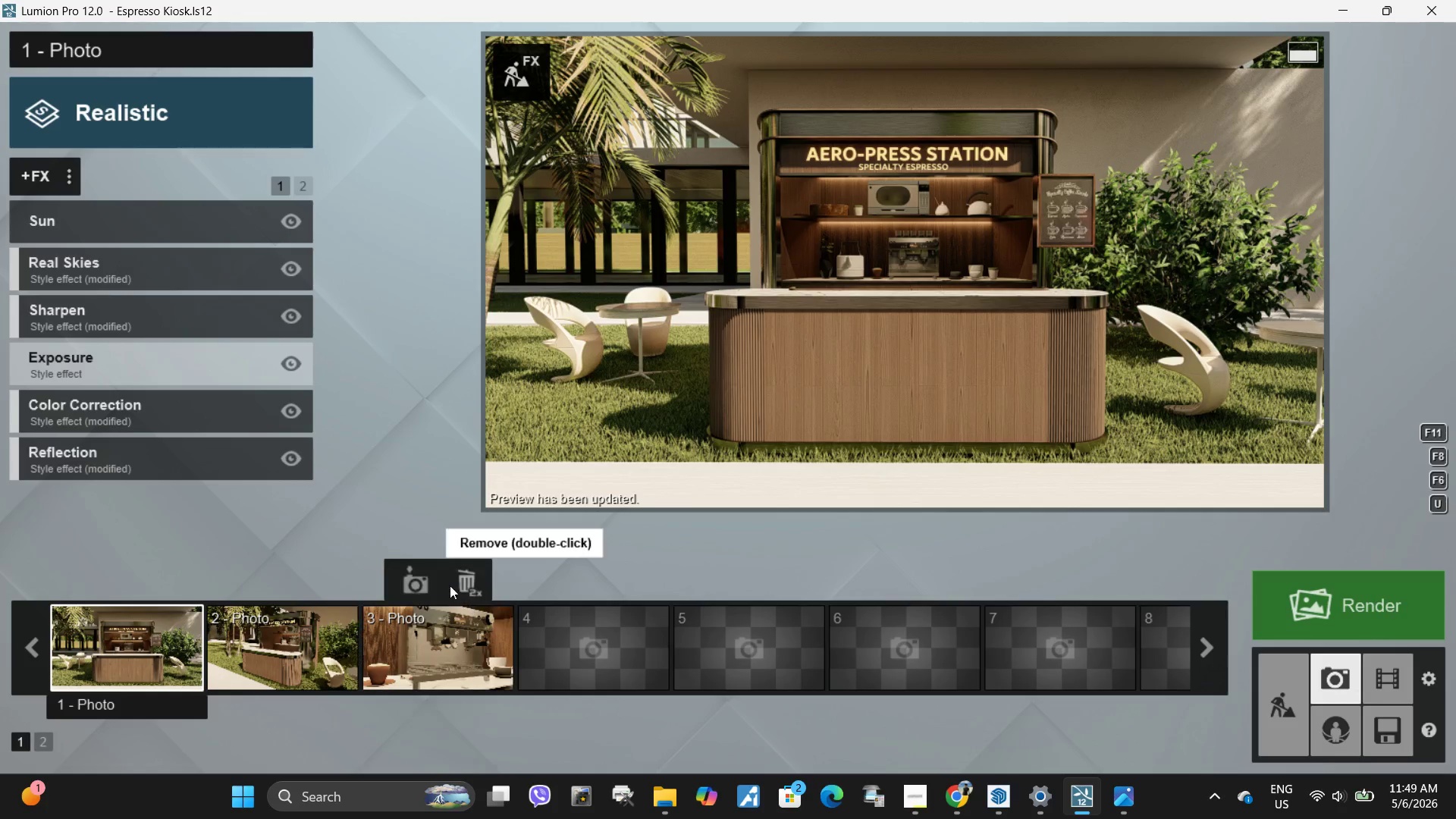 
hold_key(key=Space, duration=3.0)
 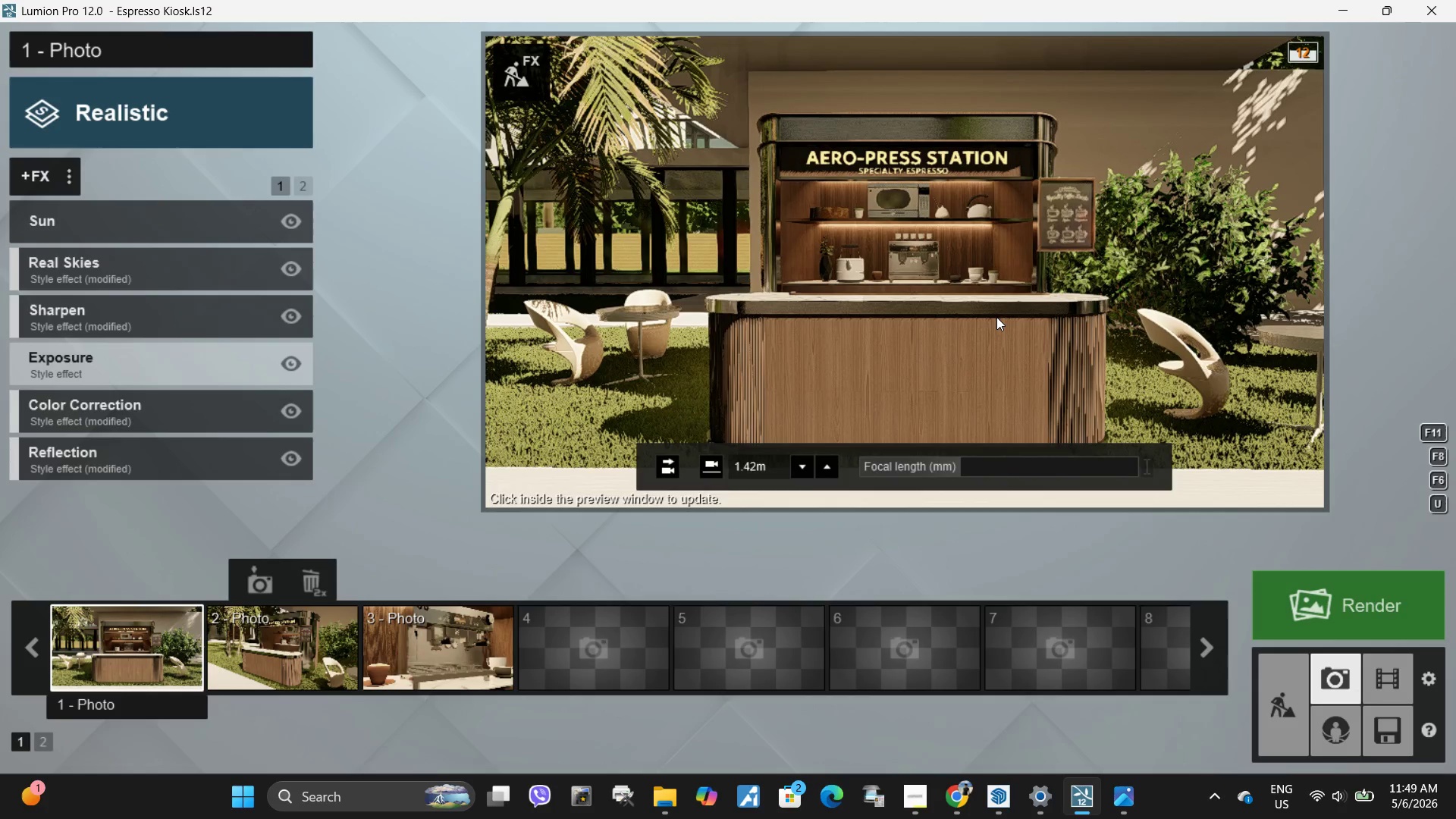 
type(qqe)
 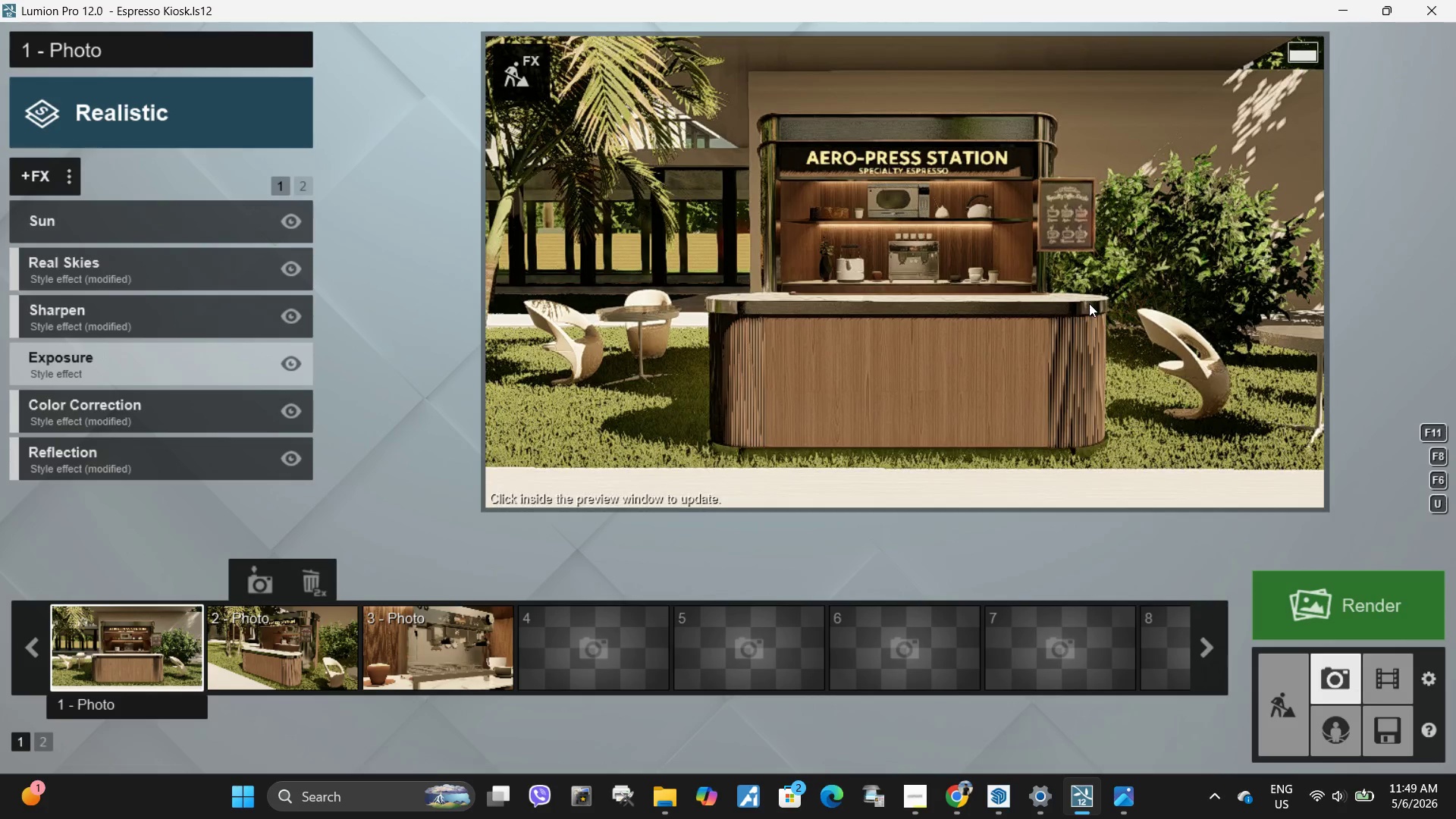 
left_click([996, 317])
 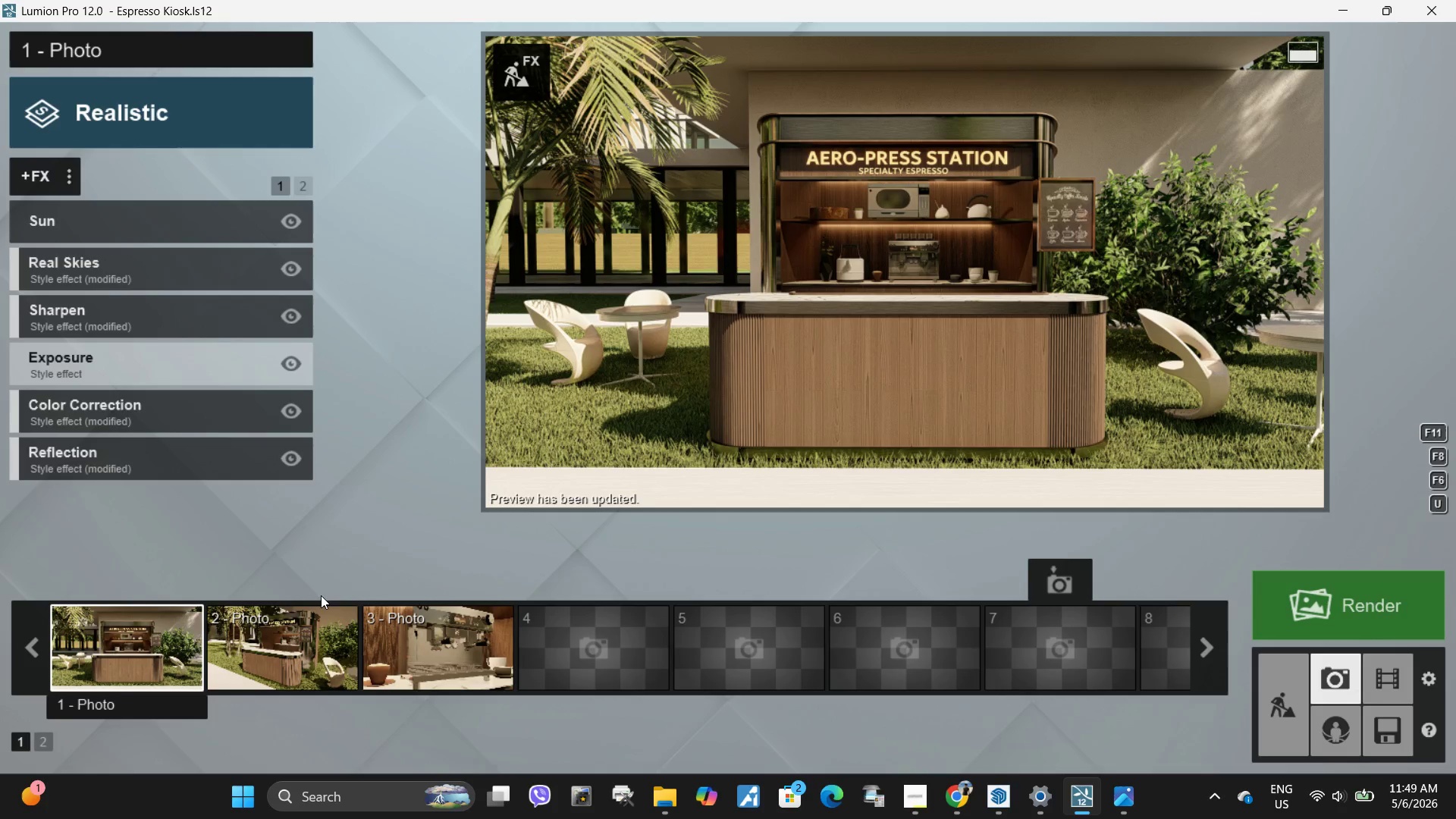 
wait(7.98)
 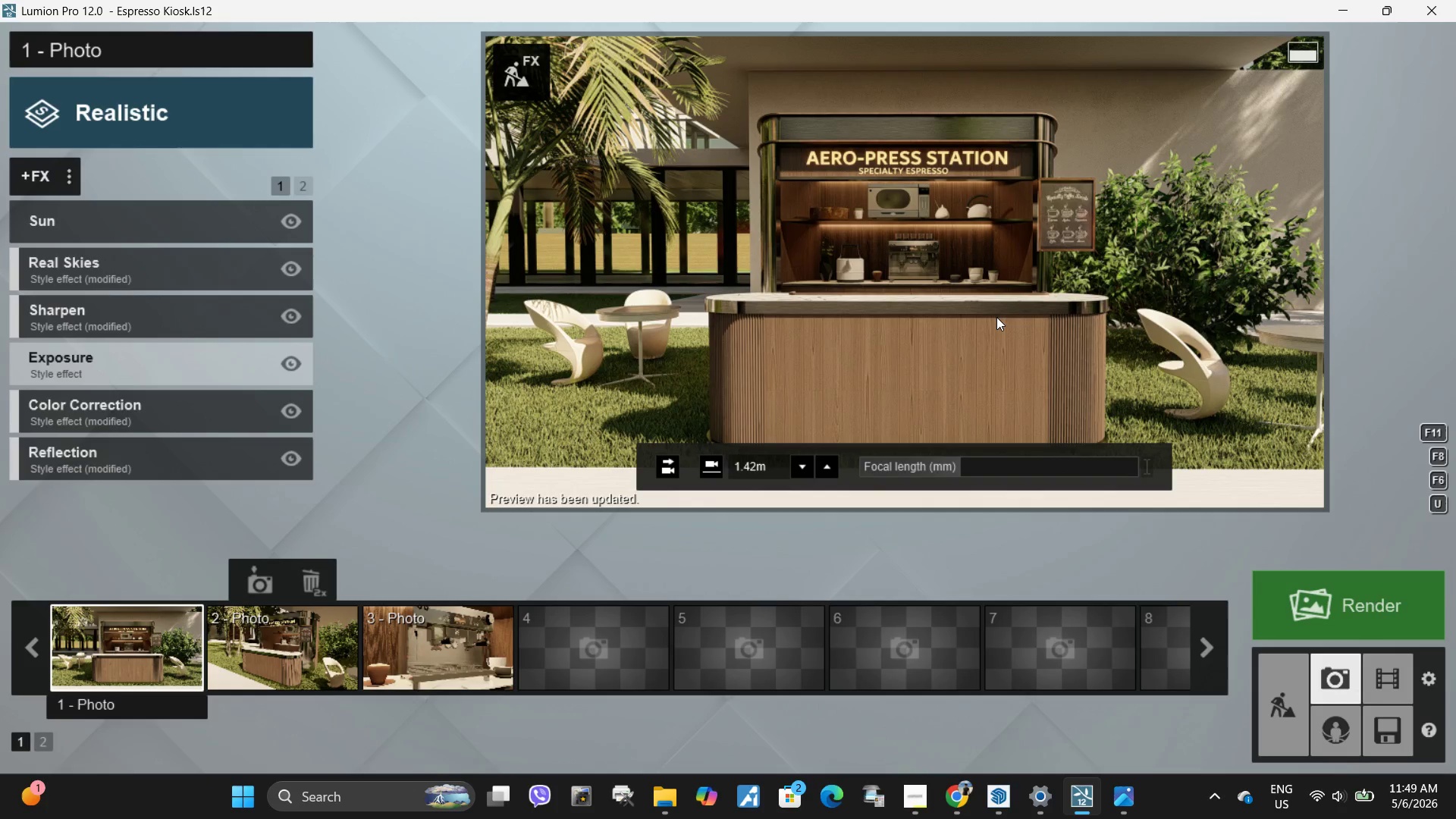 
left_click([99, 567])
 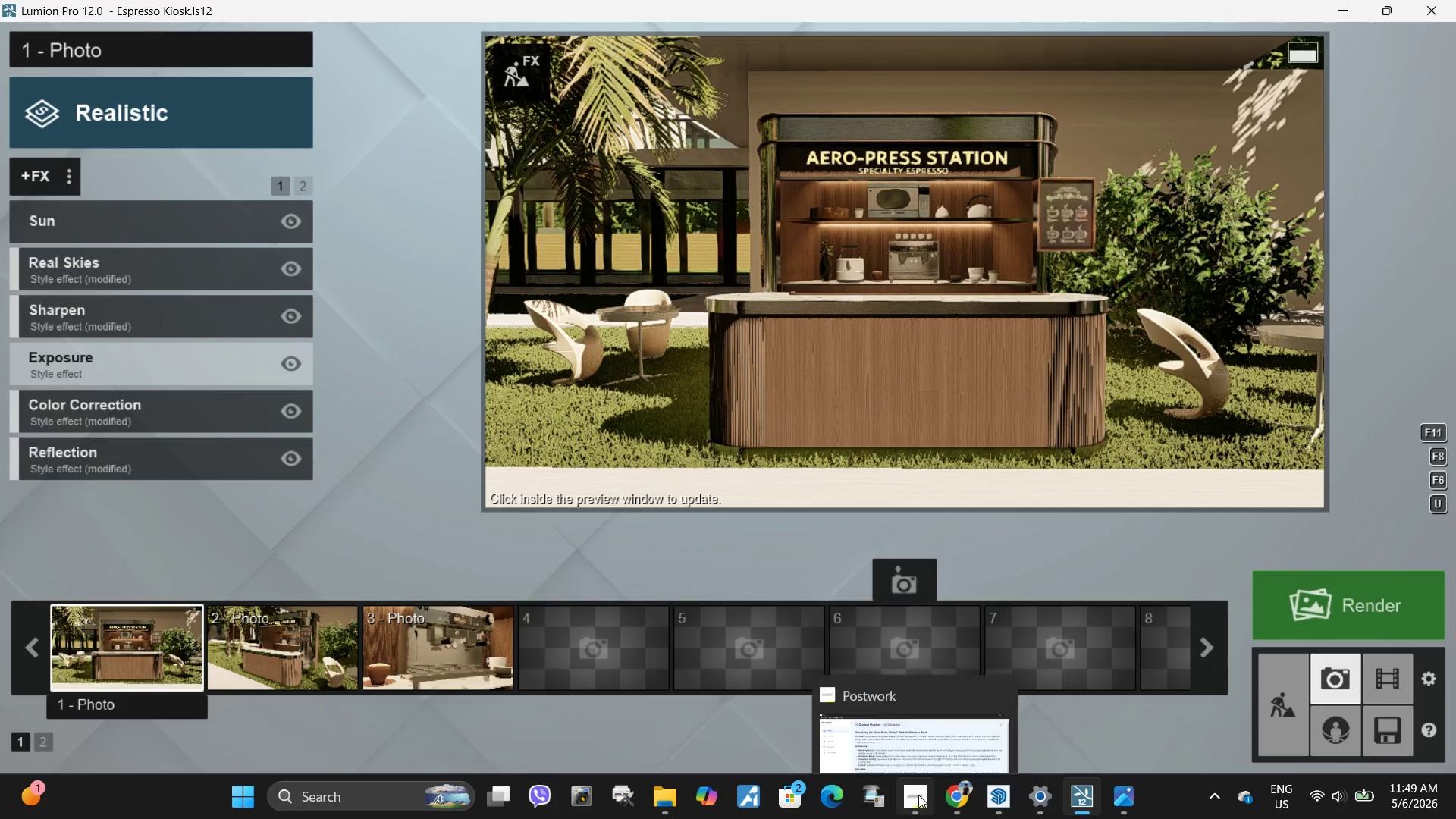 
mouse_move([906, 689])
 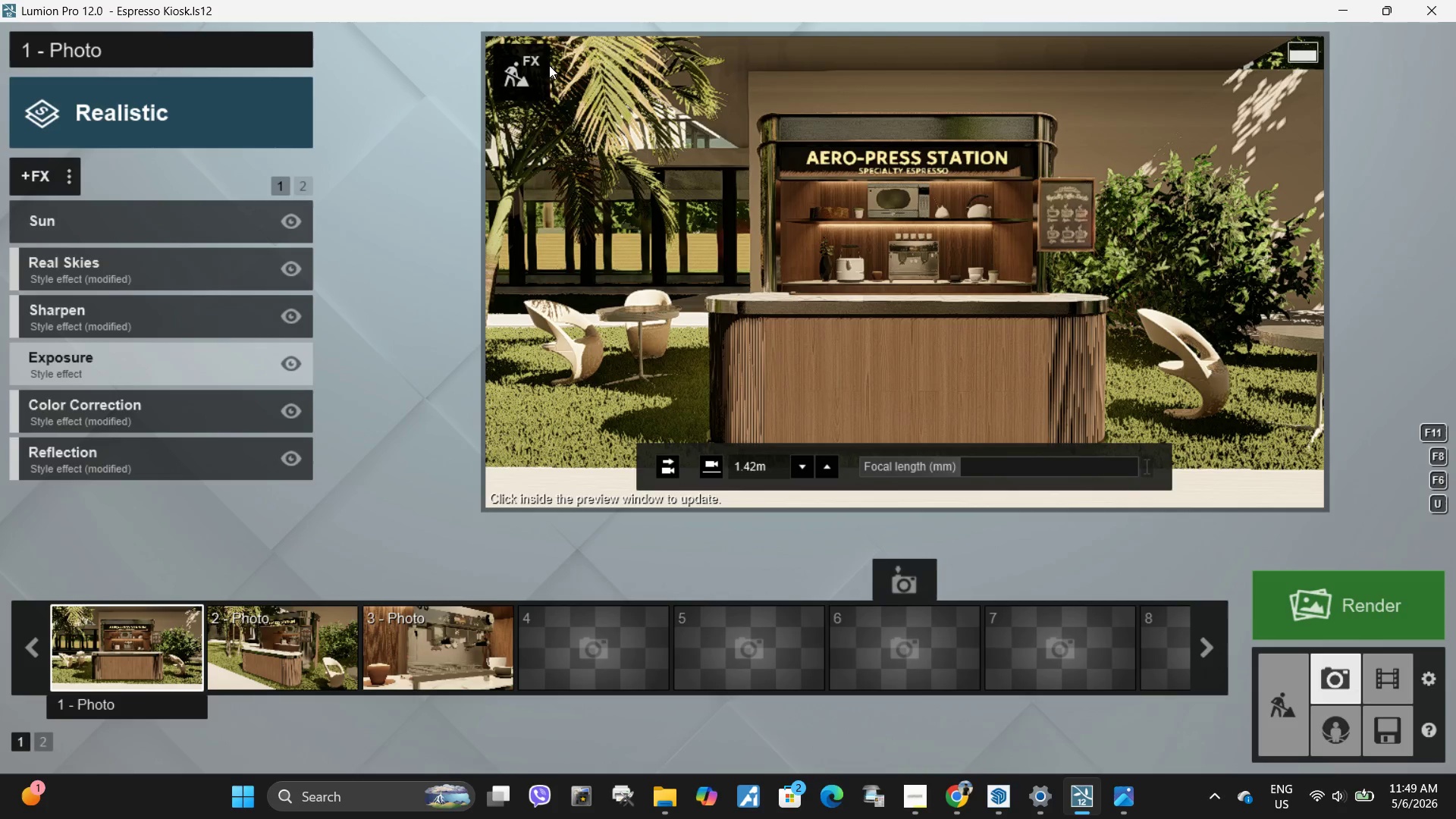 
left_click([530, 65])
 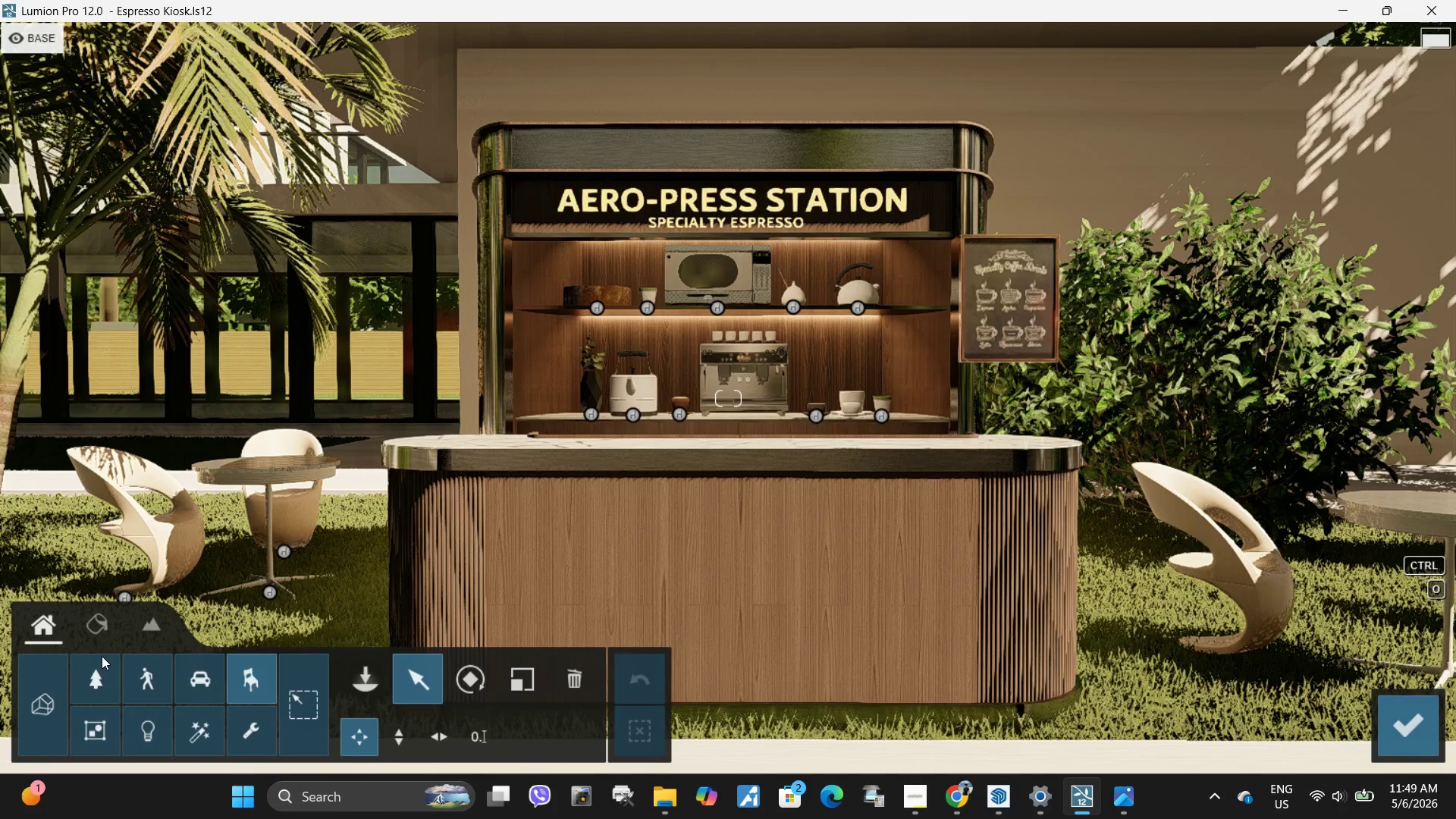 
left_click([95, 629])
 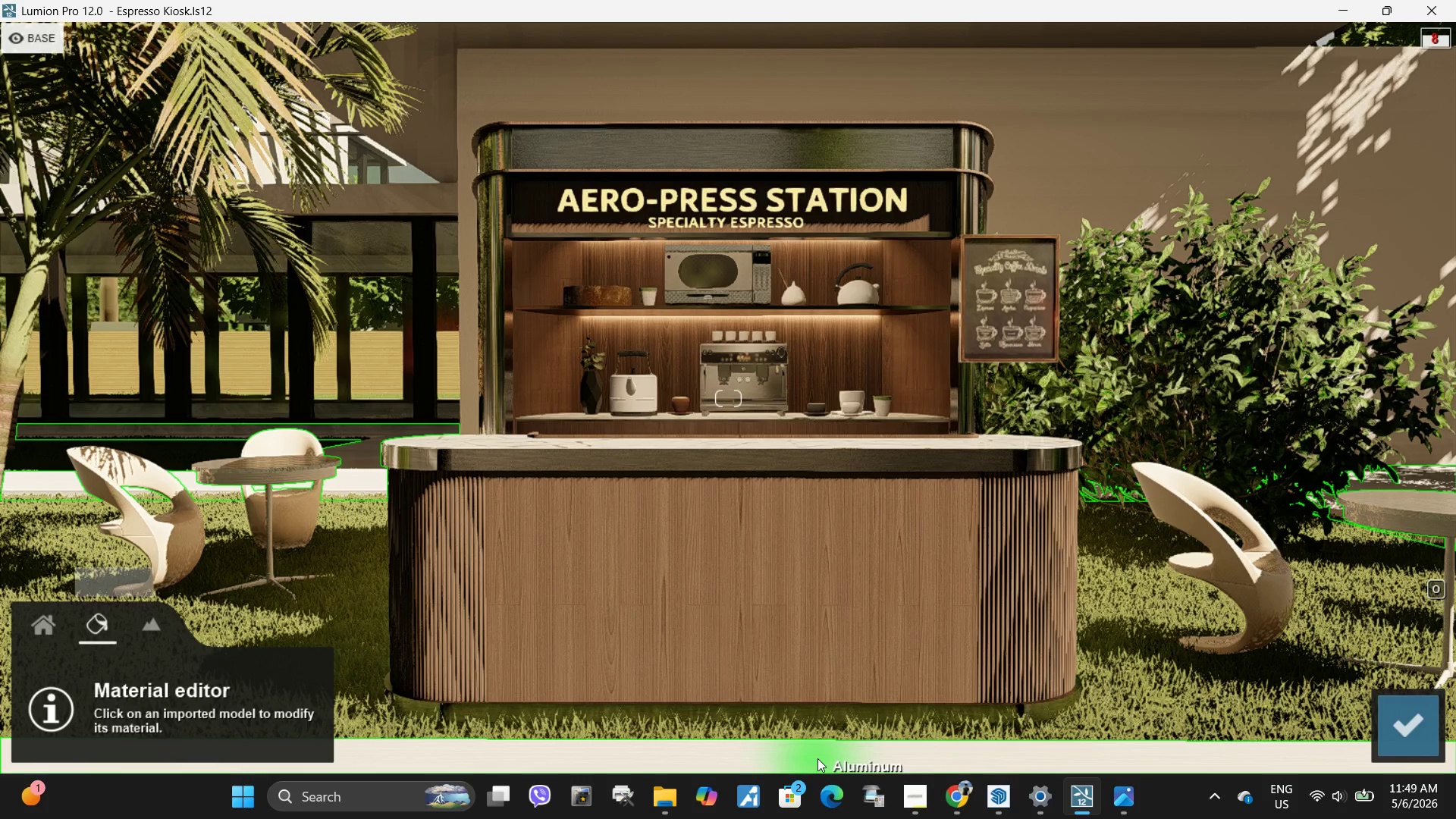 
left_click([817, 758])
 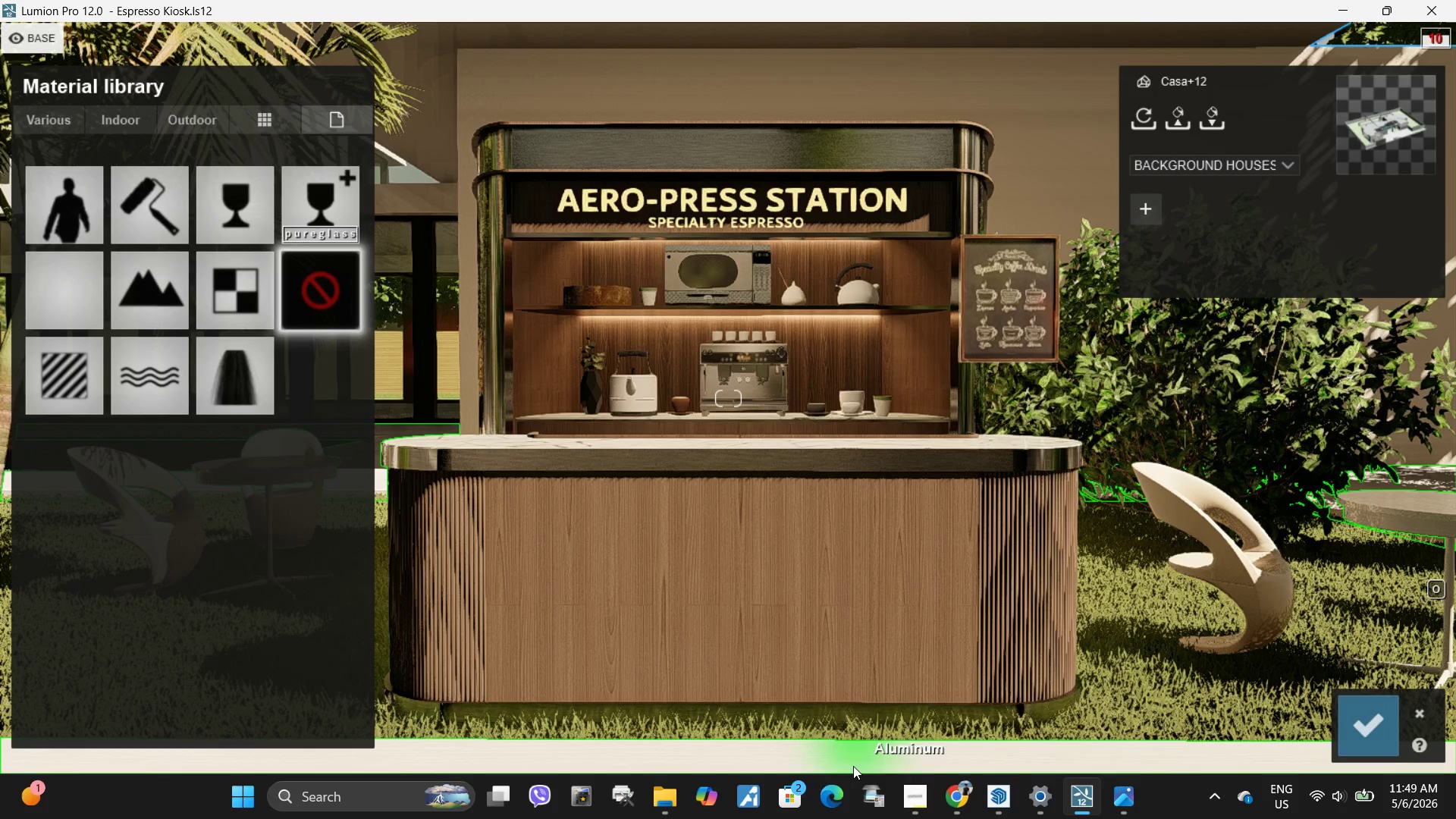 
left_click([852, 765])
 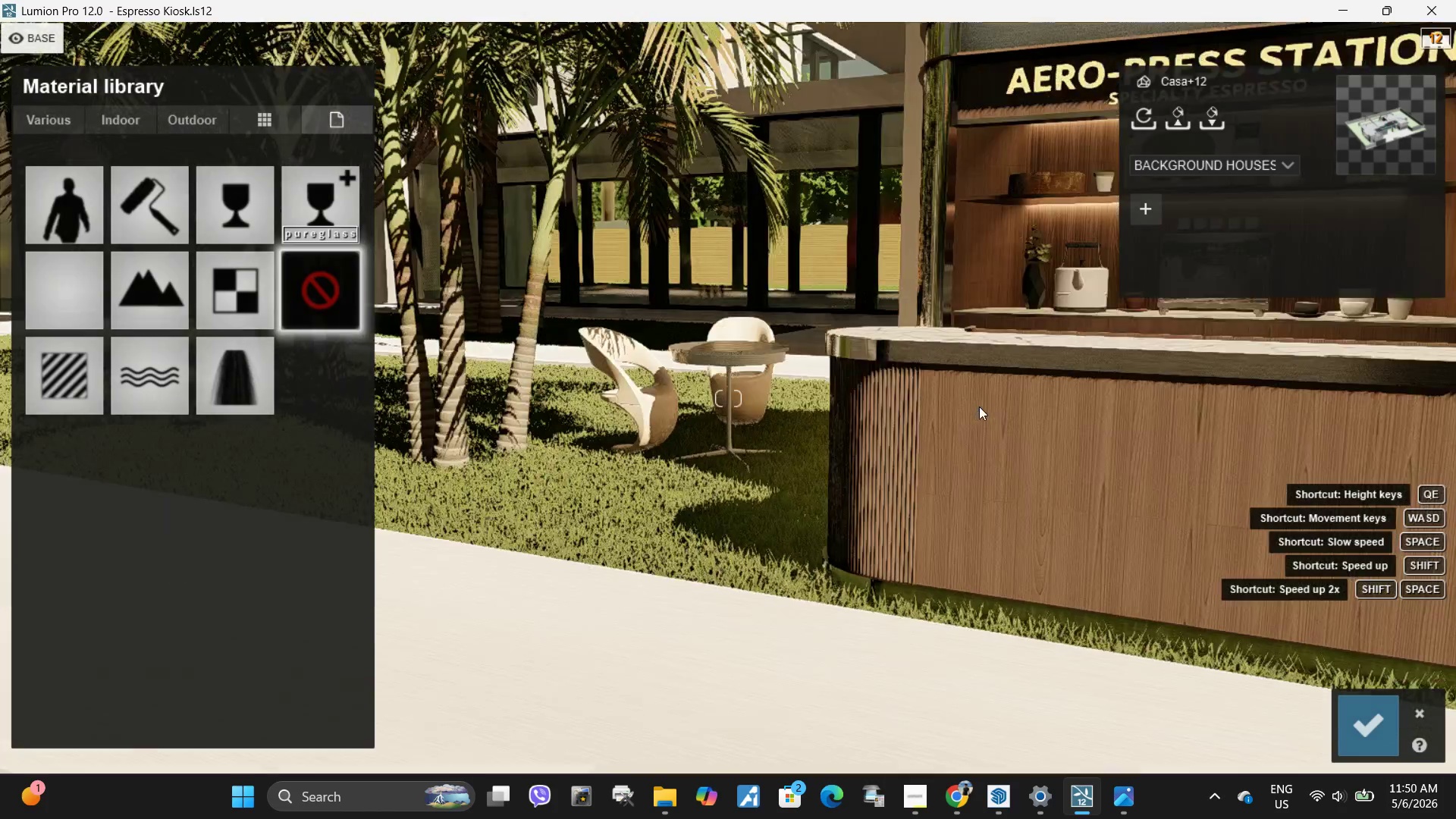 
wait(8.59)
 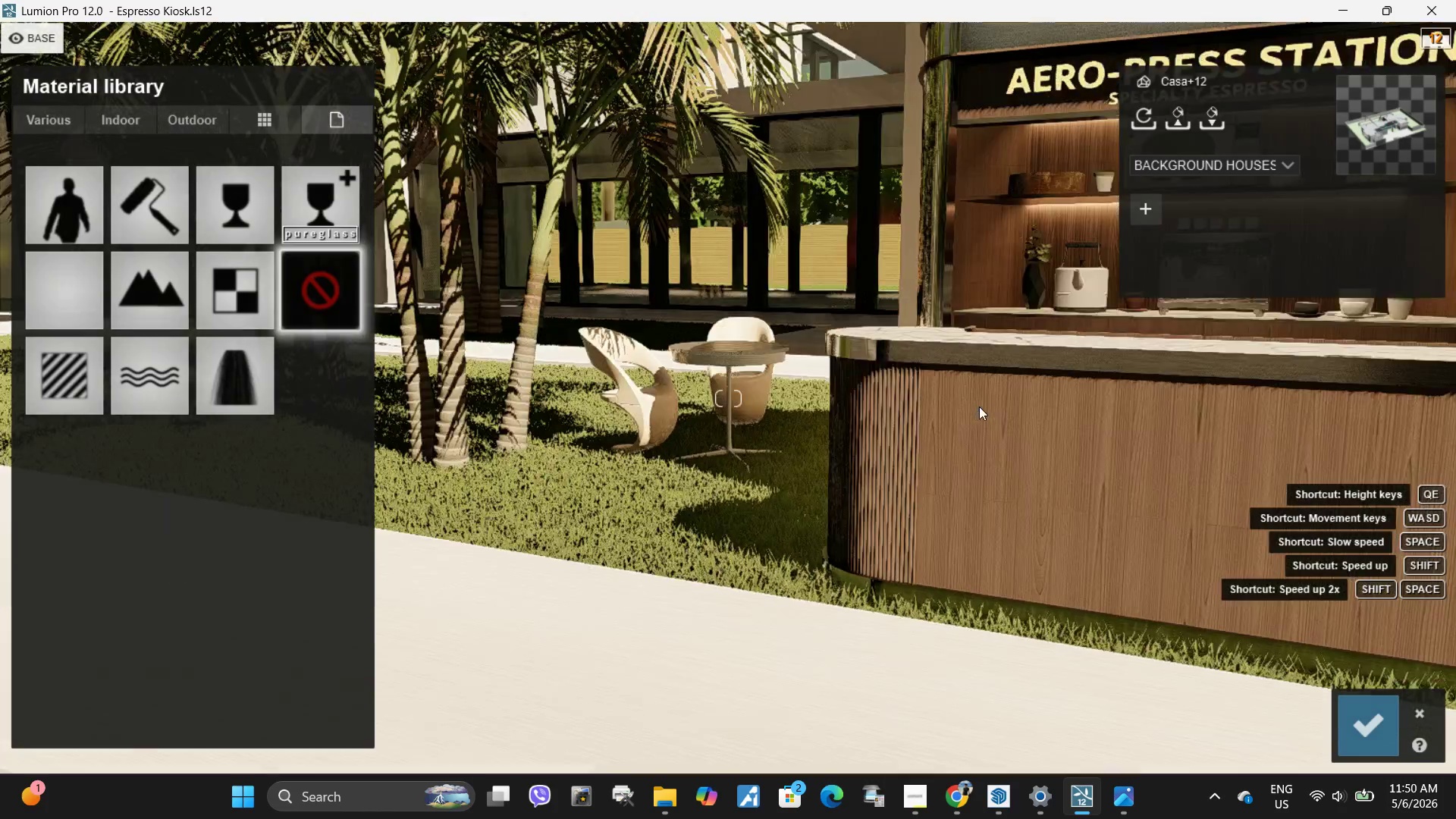 
hold_key(key=A, duration=0.72)
 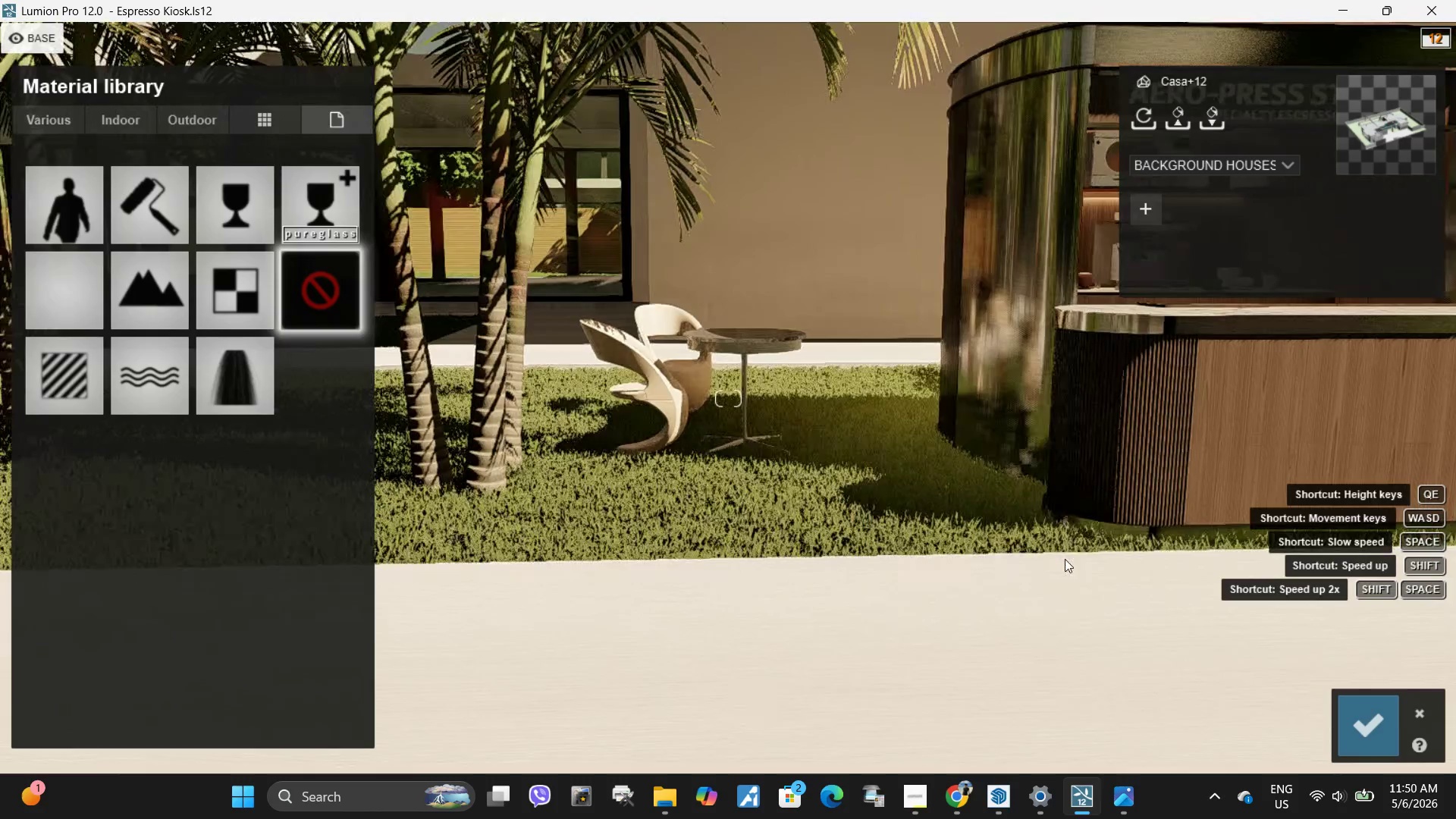 
key(D)
 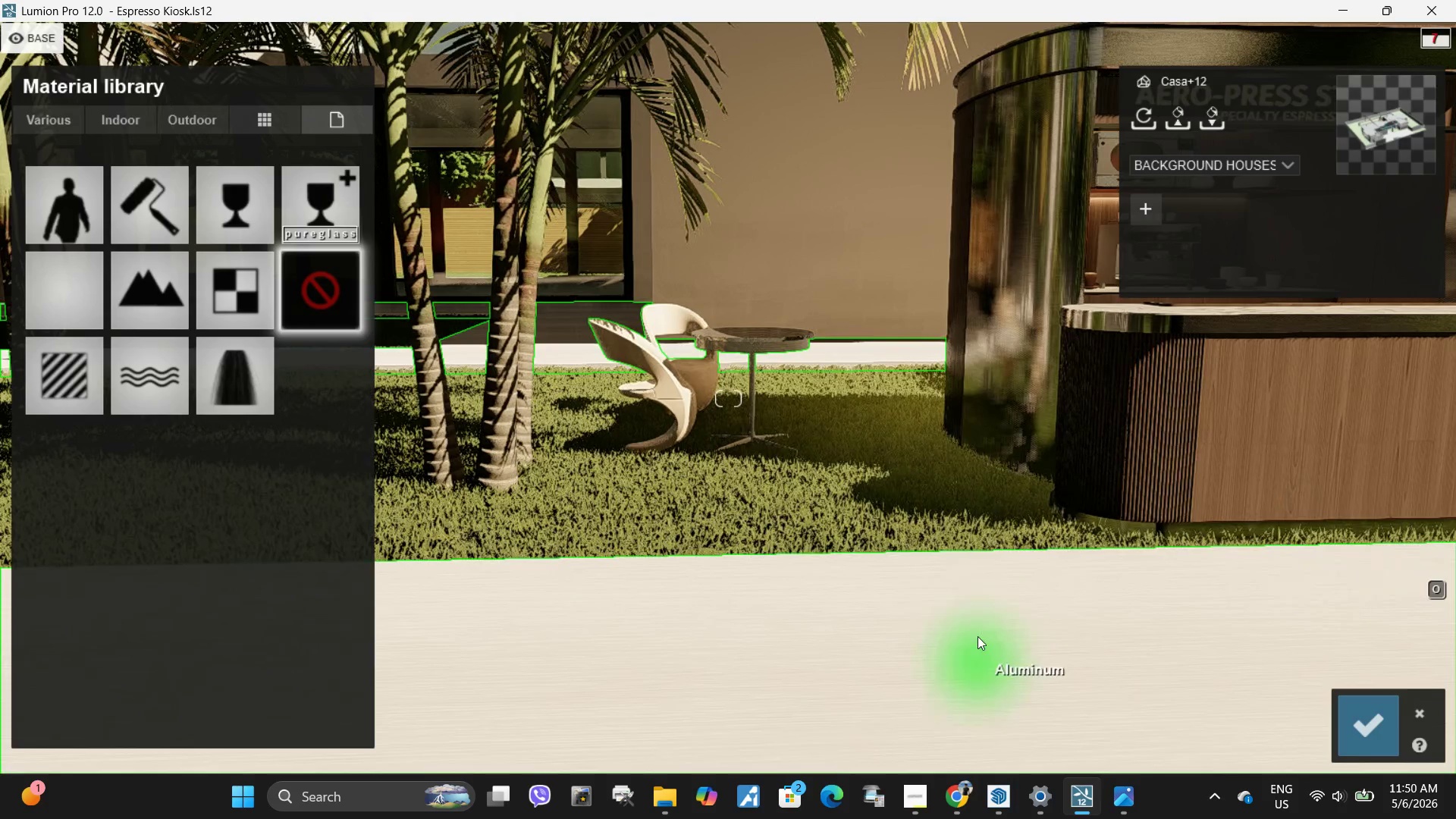 
left_click([977, 636])
 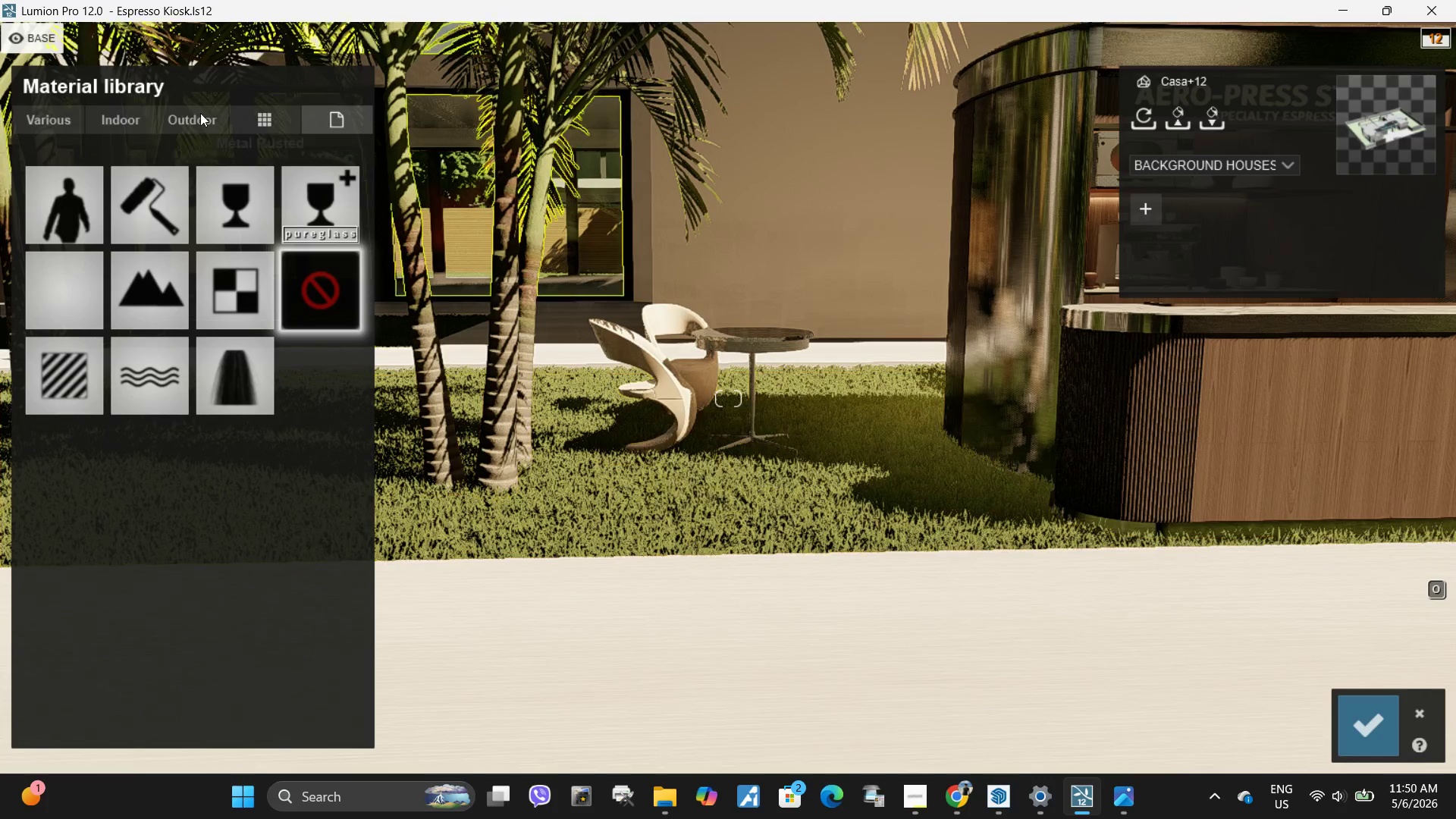 
left_click([202, 117])
 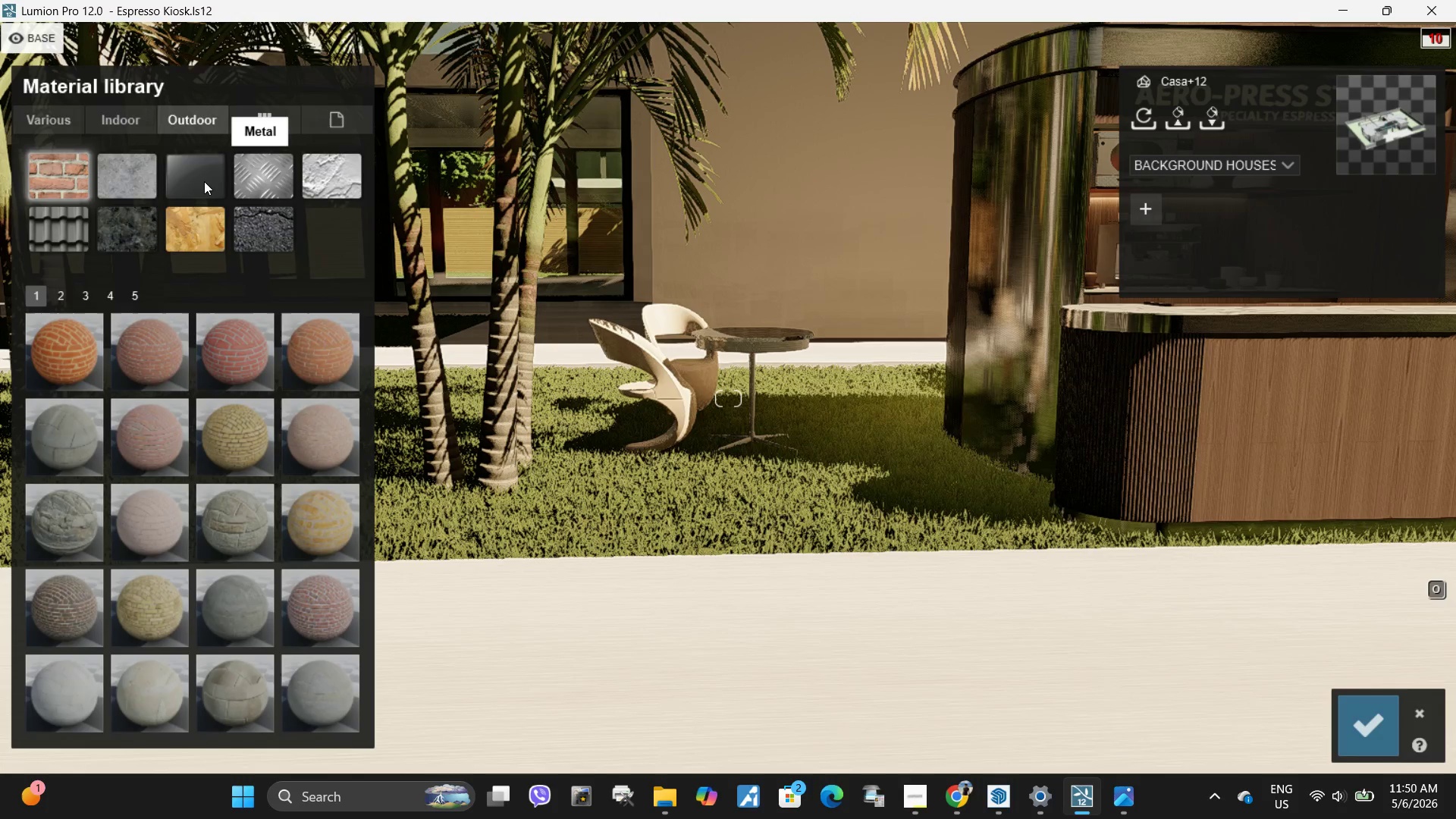 
left_click([122, 170])
 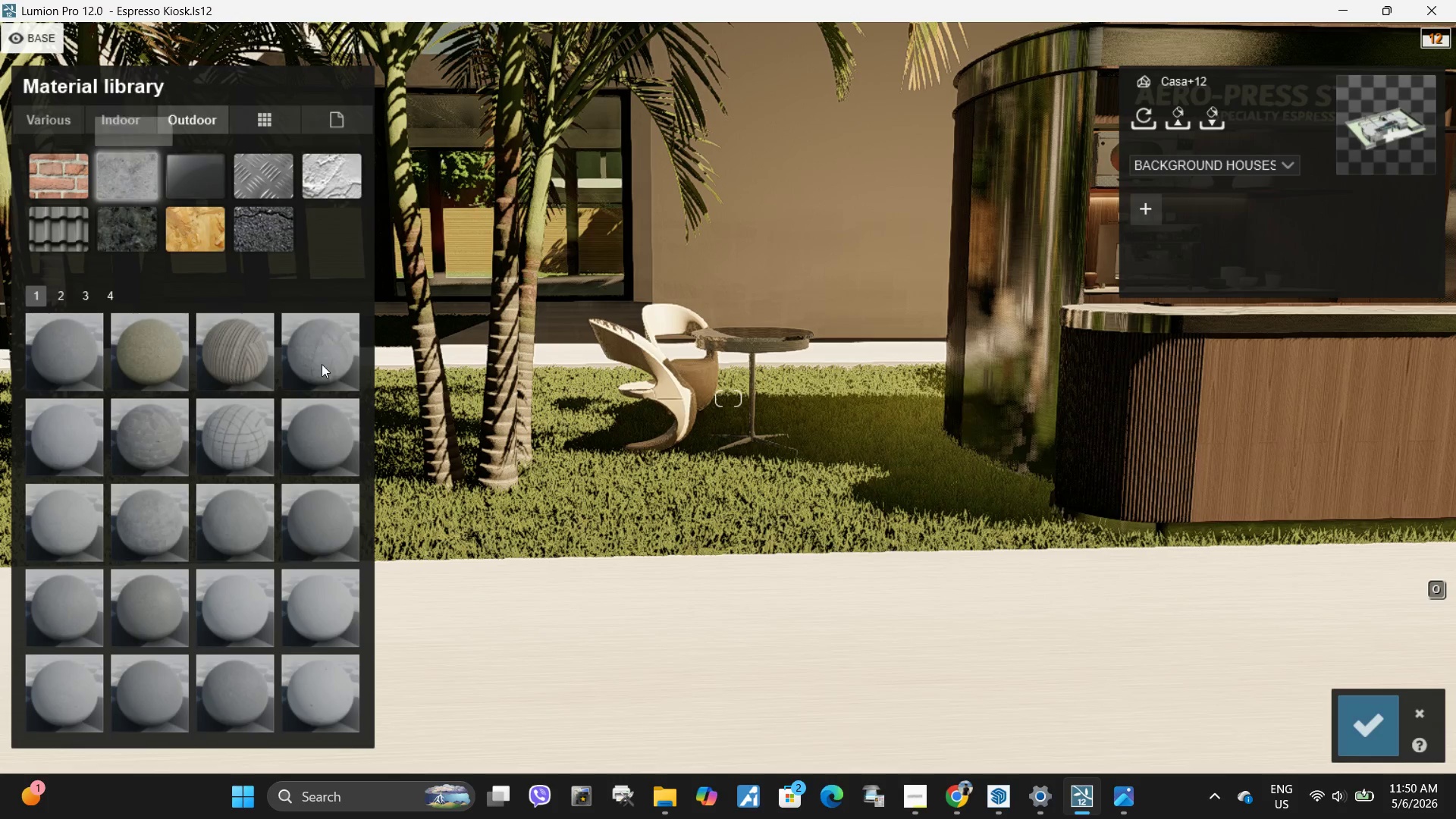 
left_click([333, 359])
 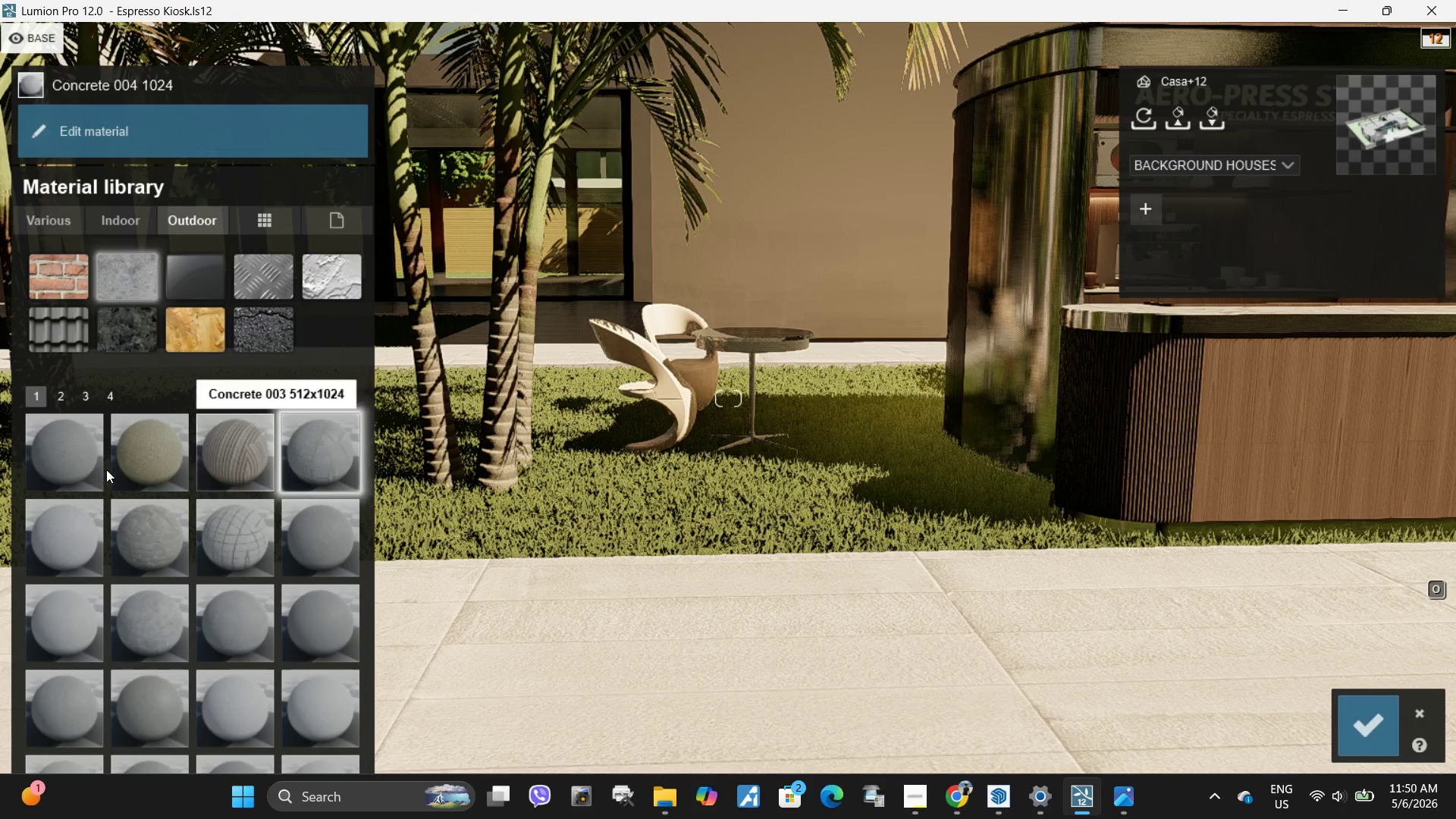 
left_click([105, 403])
 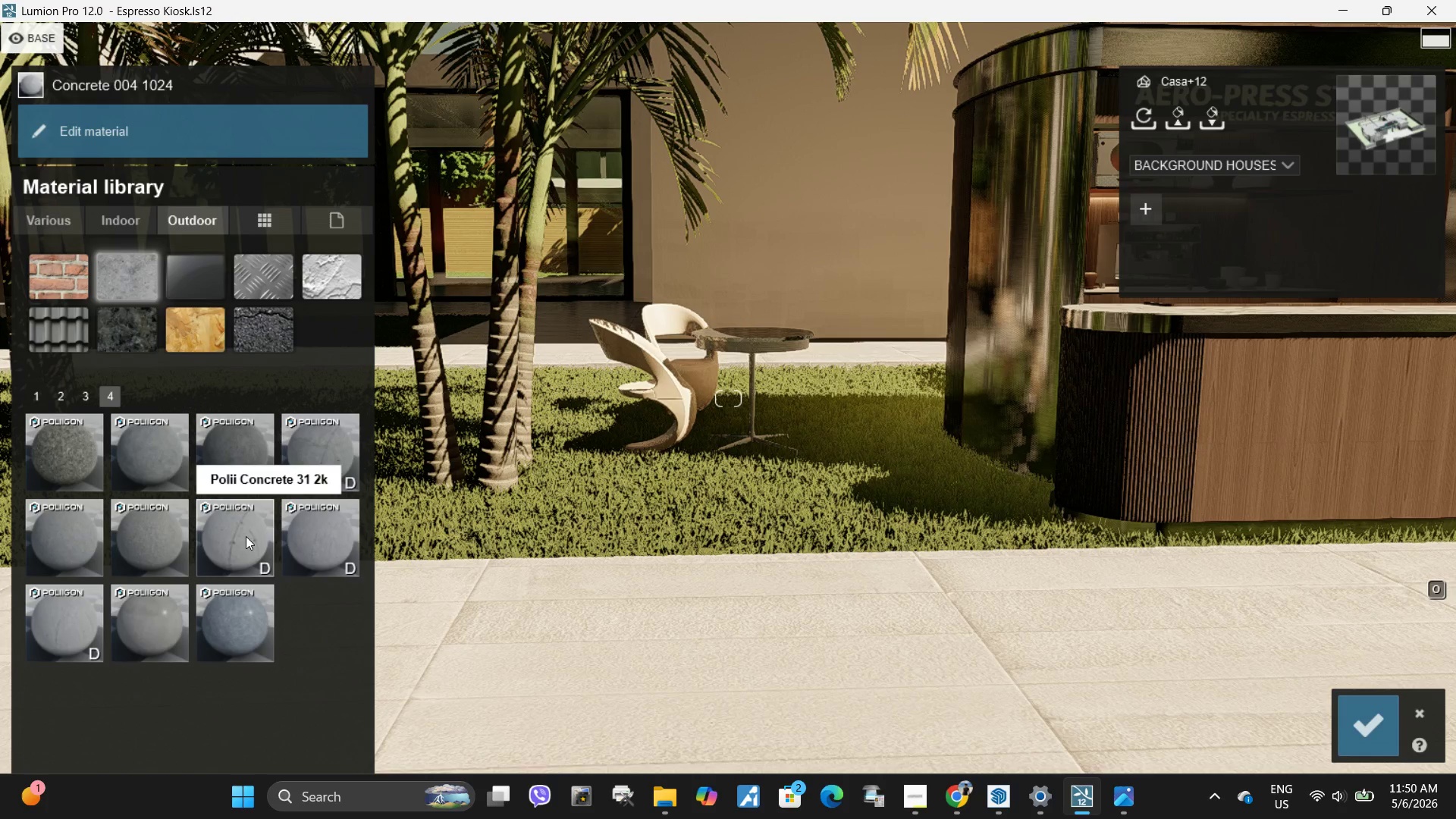 
left_click([246, 536])
 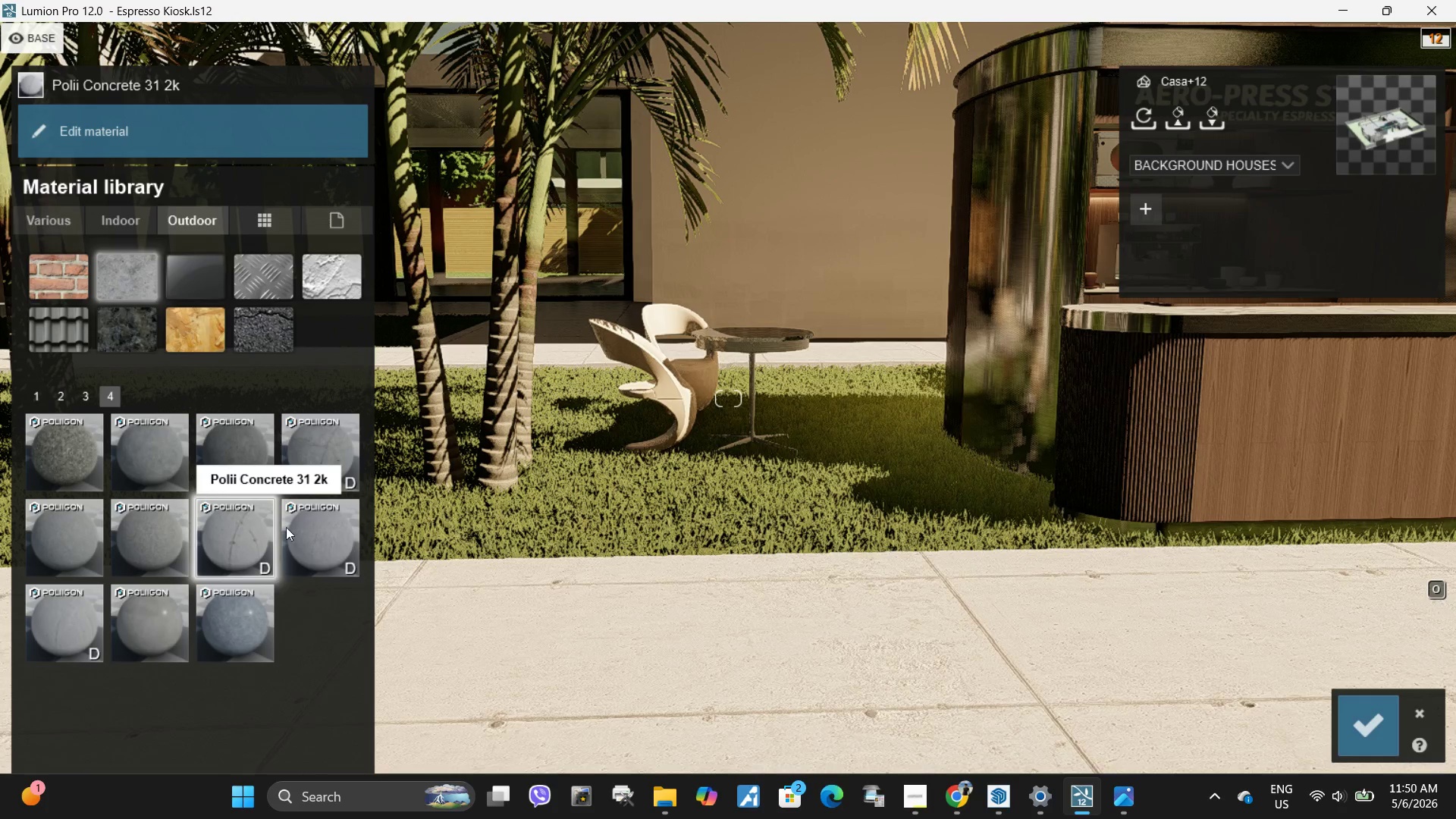 
left_click([311, 550])
 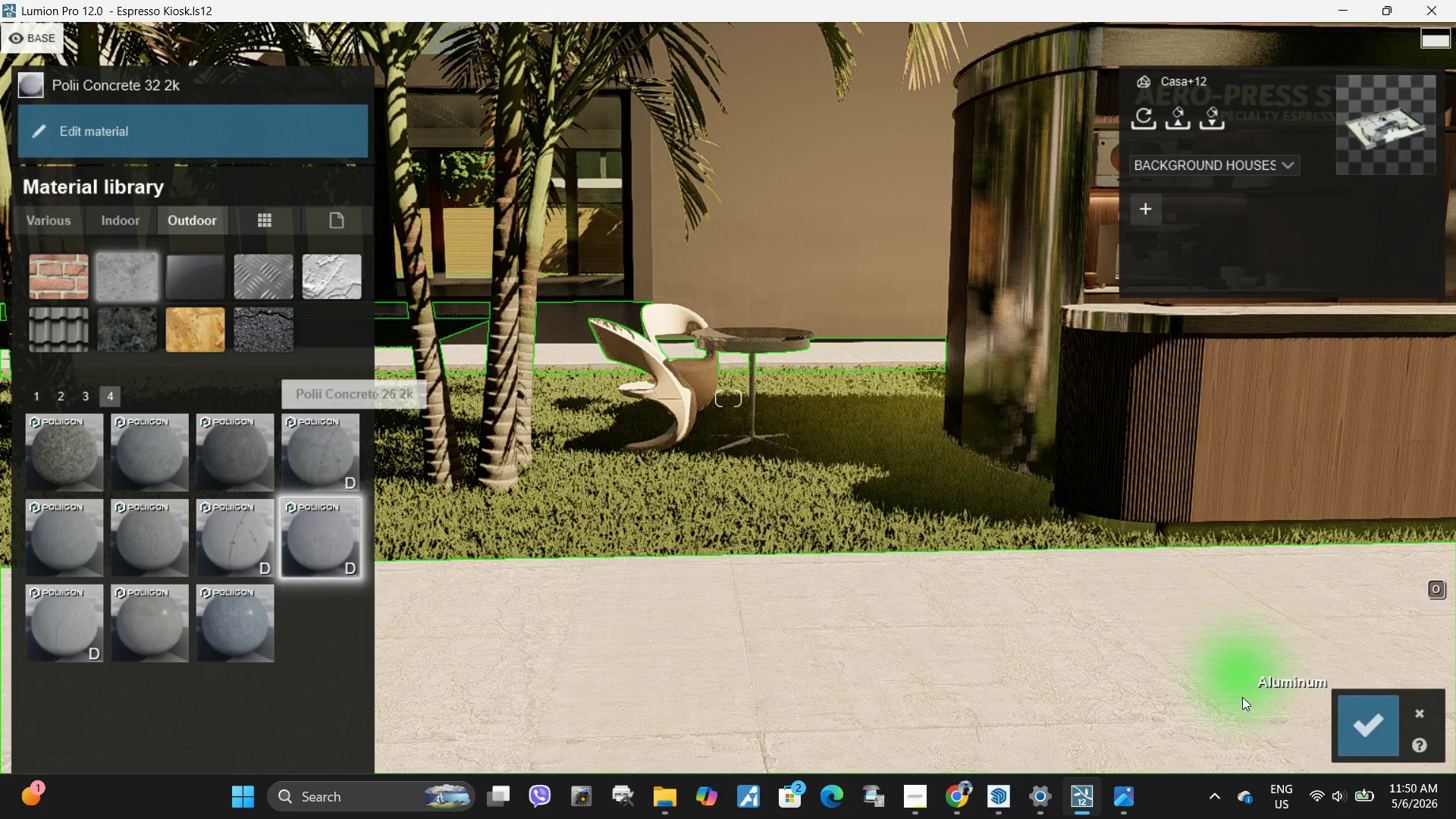 
type(dd)
 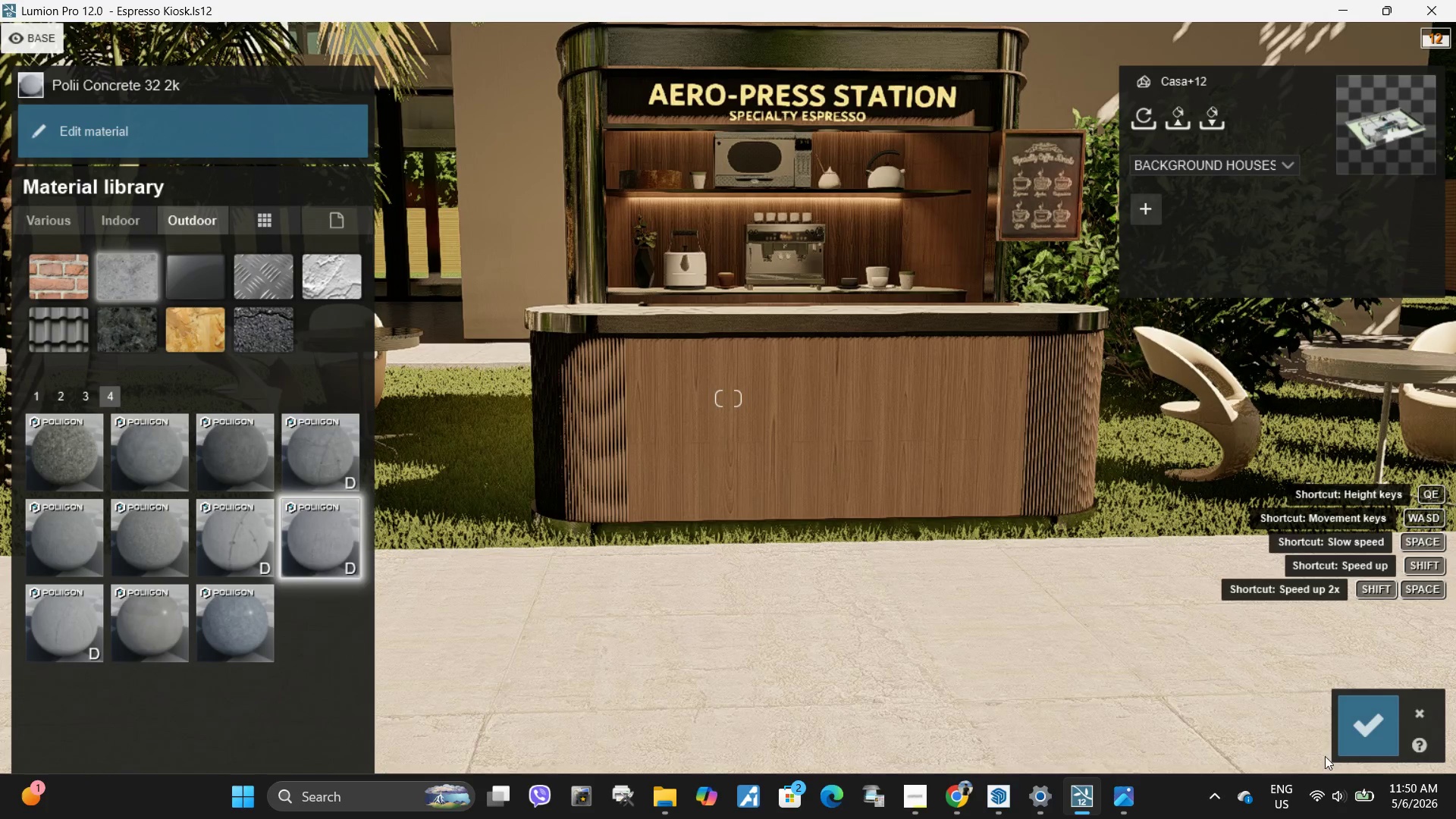 
left_click([1359, 739])
 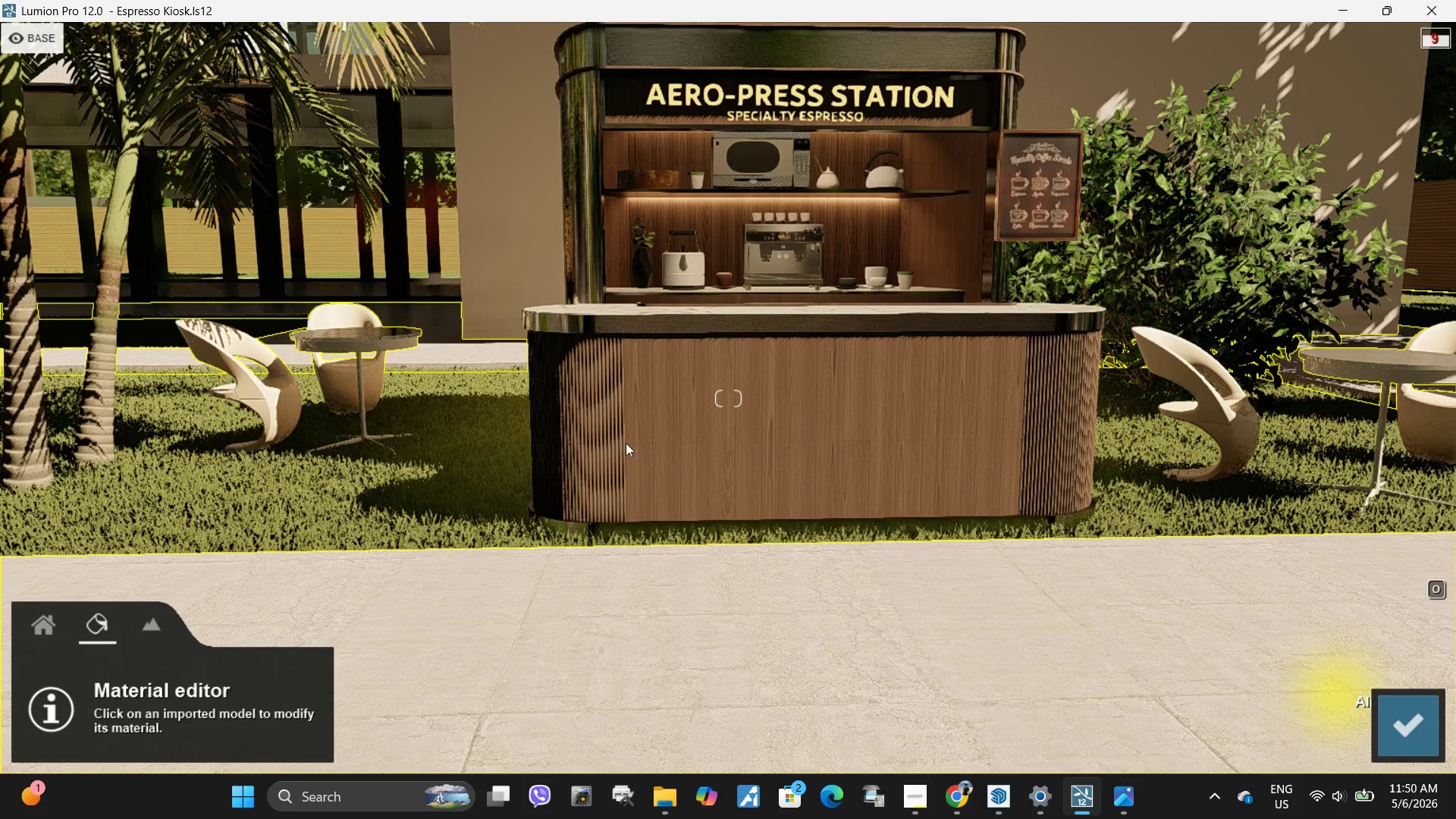 
left_click([824, 659])
 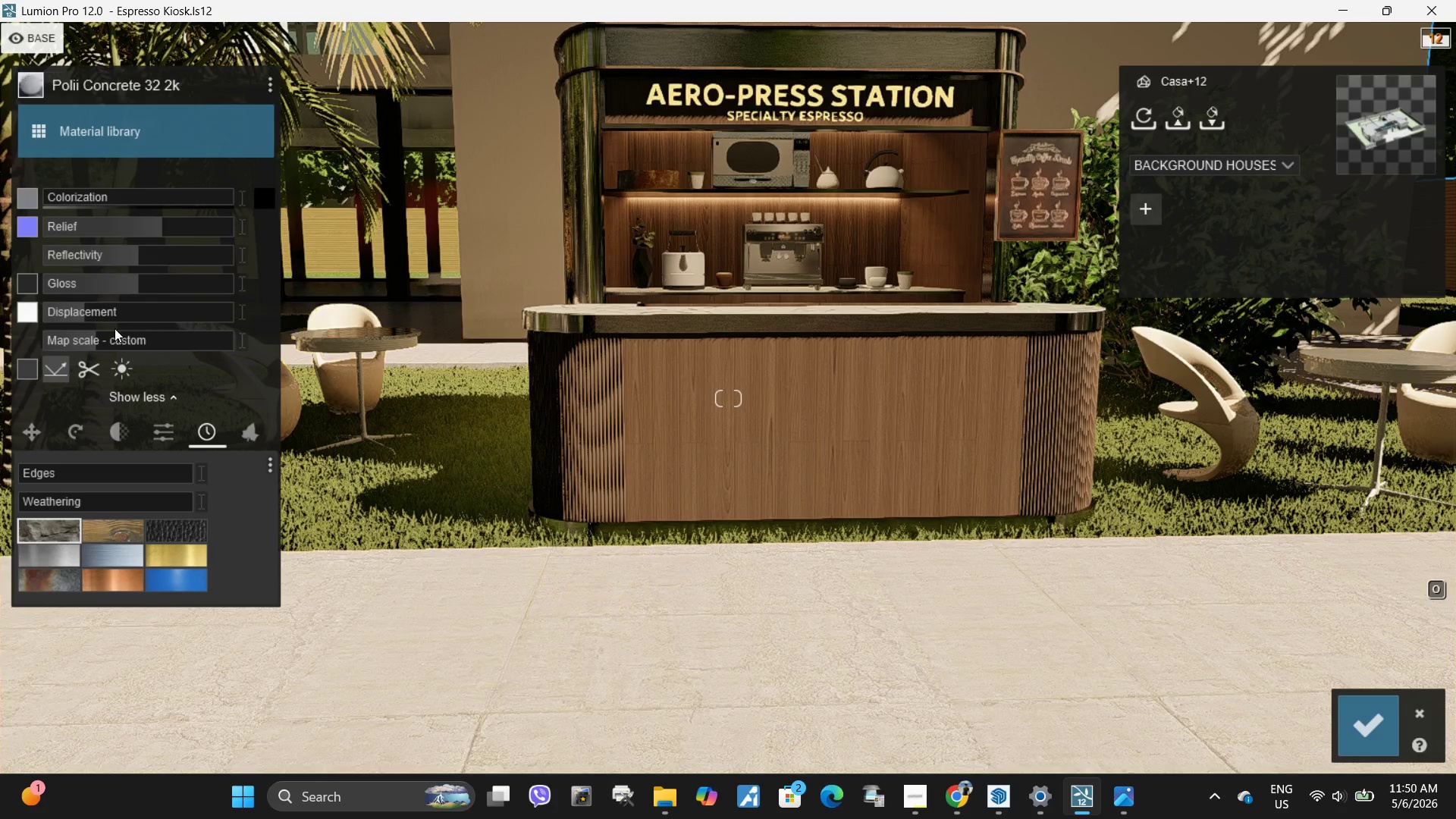 
hold_key(key=ShiftLeft, duration=2.84)
left_click_drag(start_coordinate=[113, 337], to_coordinate=[200, 328])
 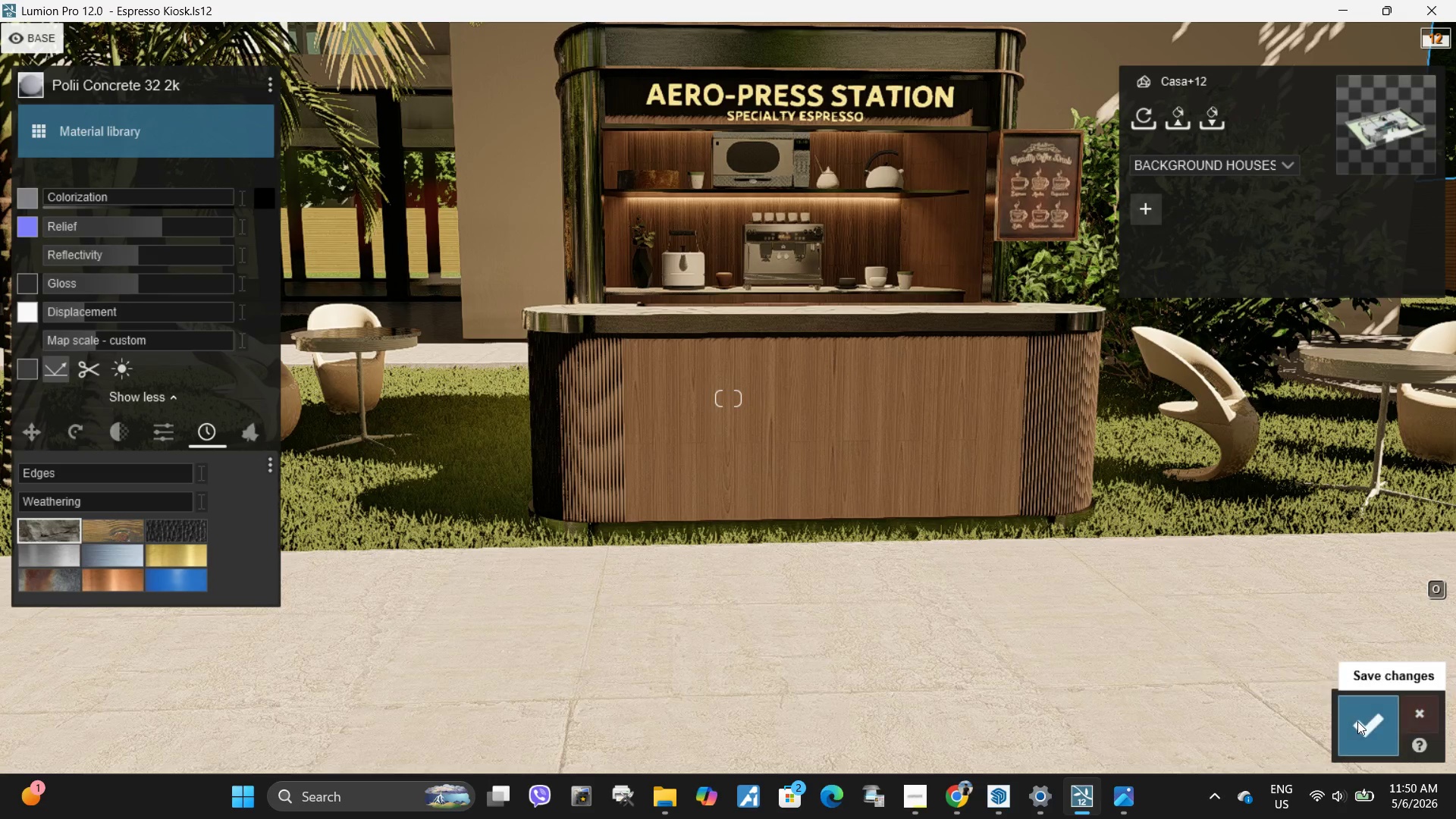 
left_click([1357, 721])
 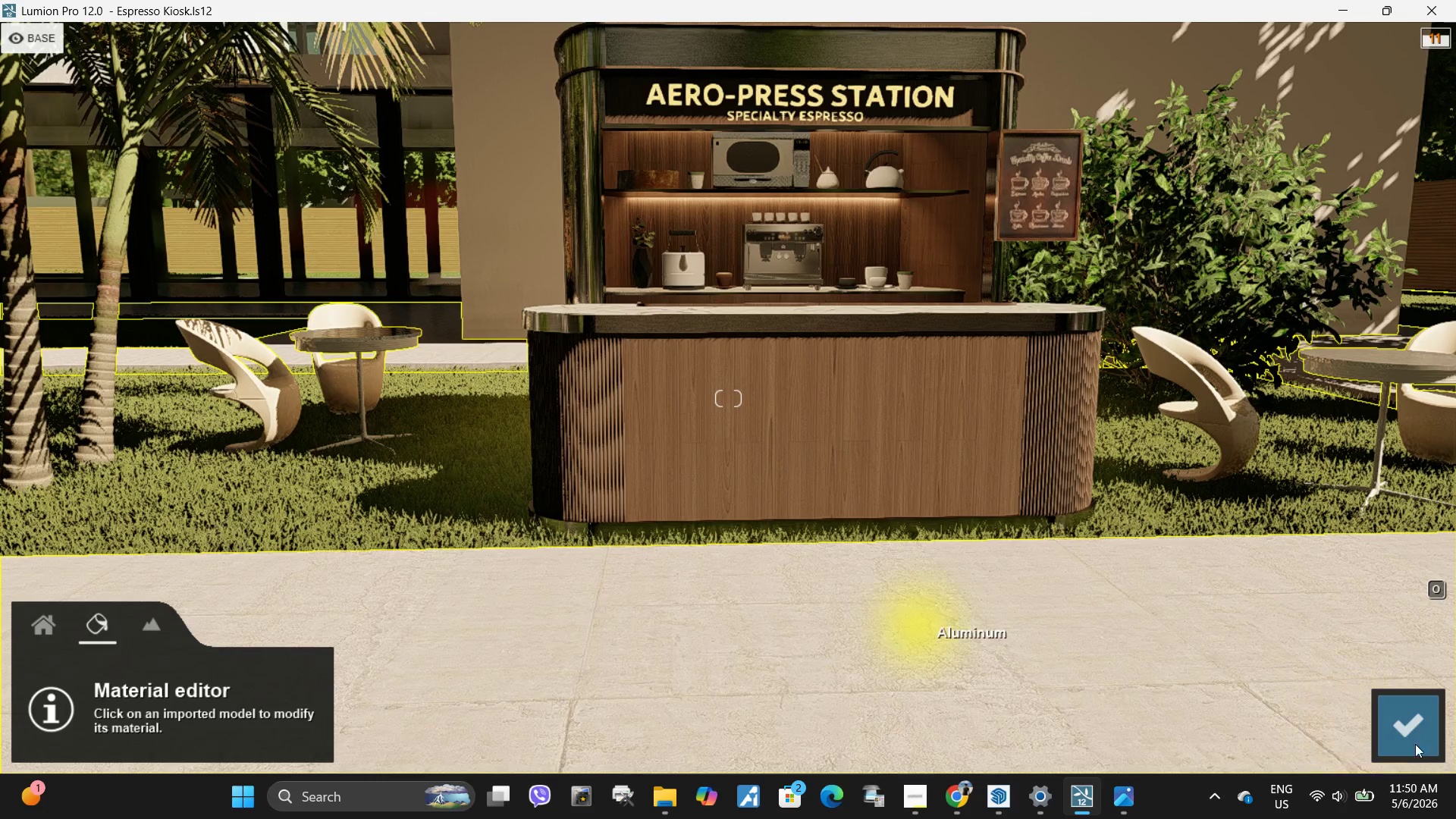 
left_click([1398, 733])
 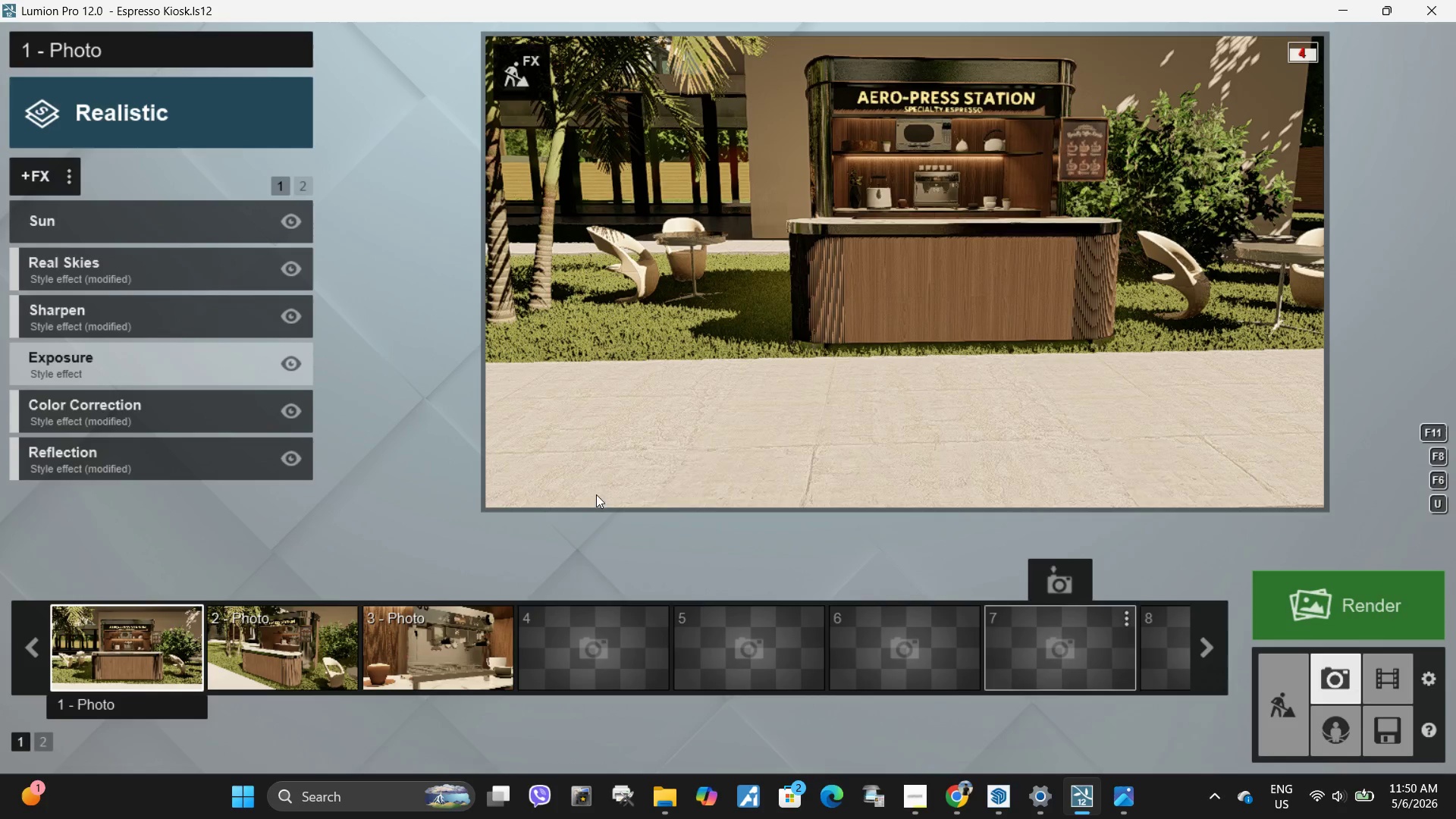 
left_click([136, 638])
 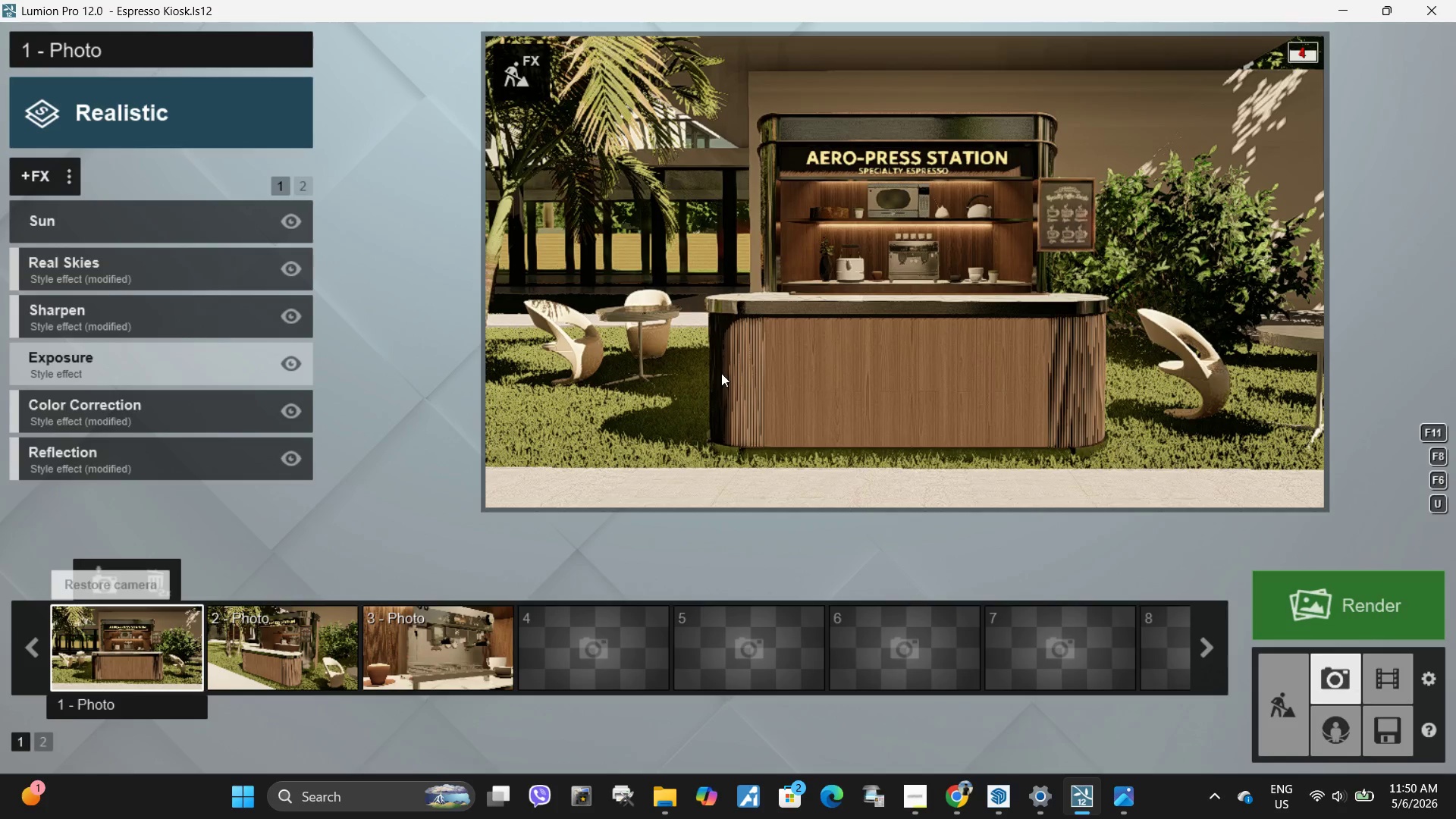 
left_click([745, 355])
 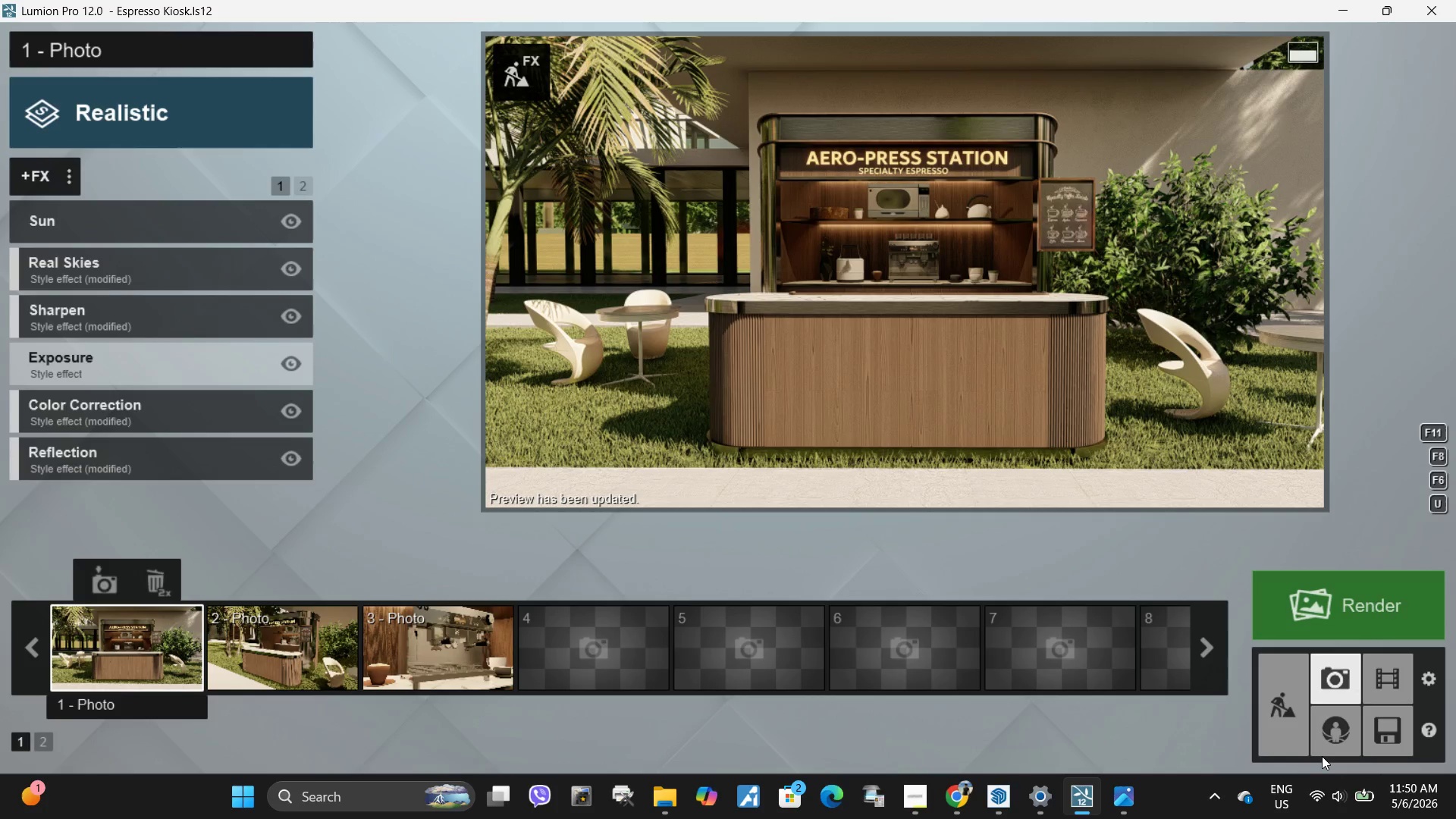 
wait(8.92)
 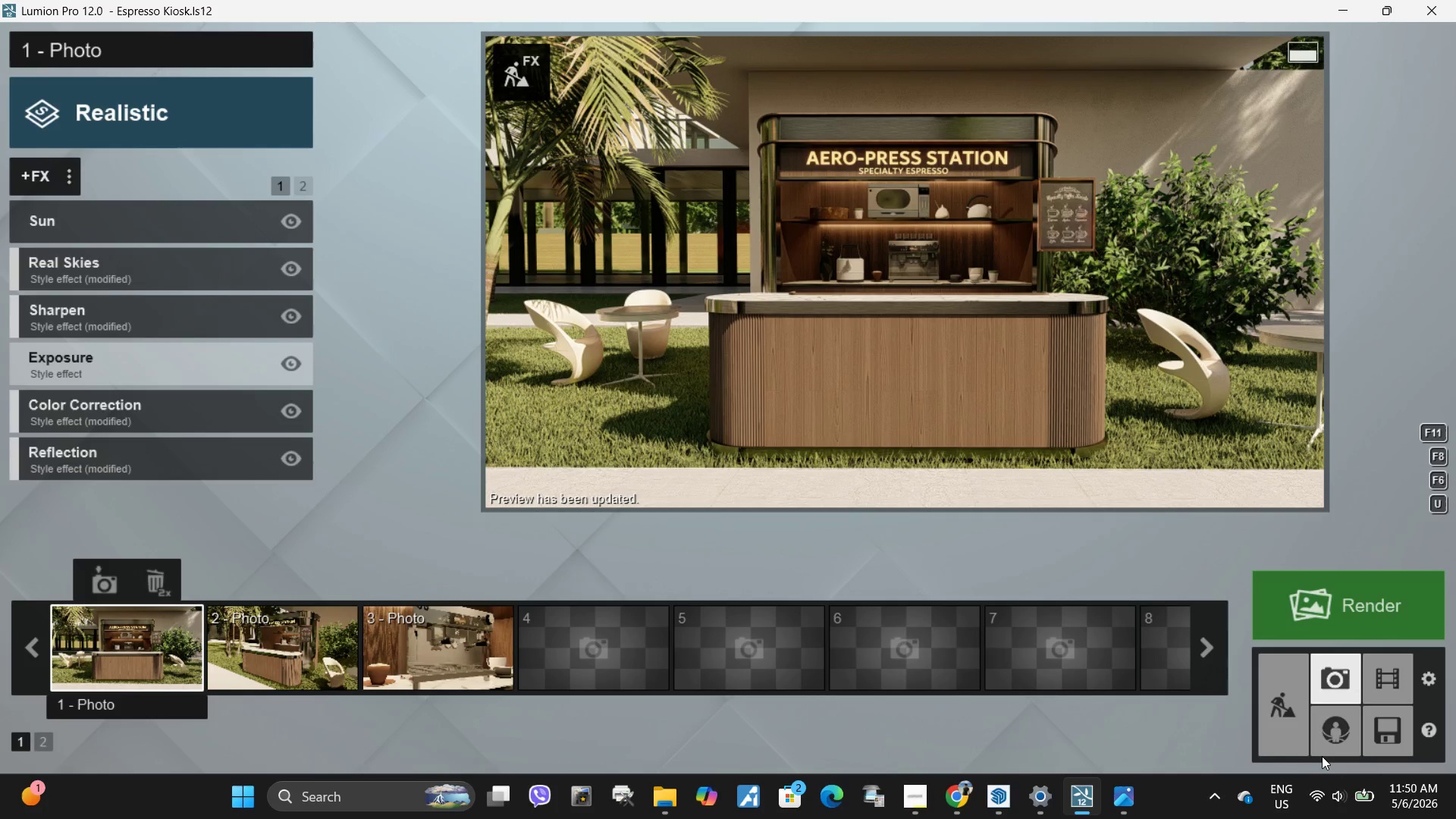 
left_click([105, 631])
 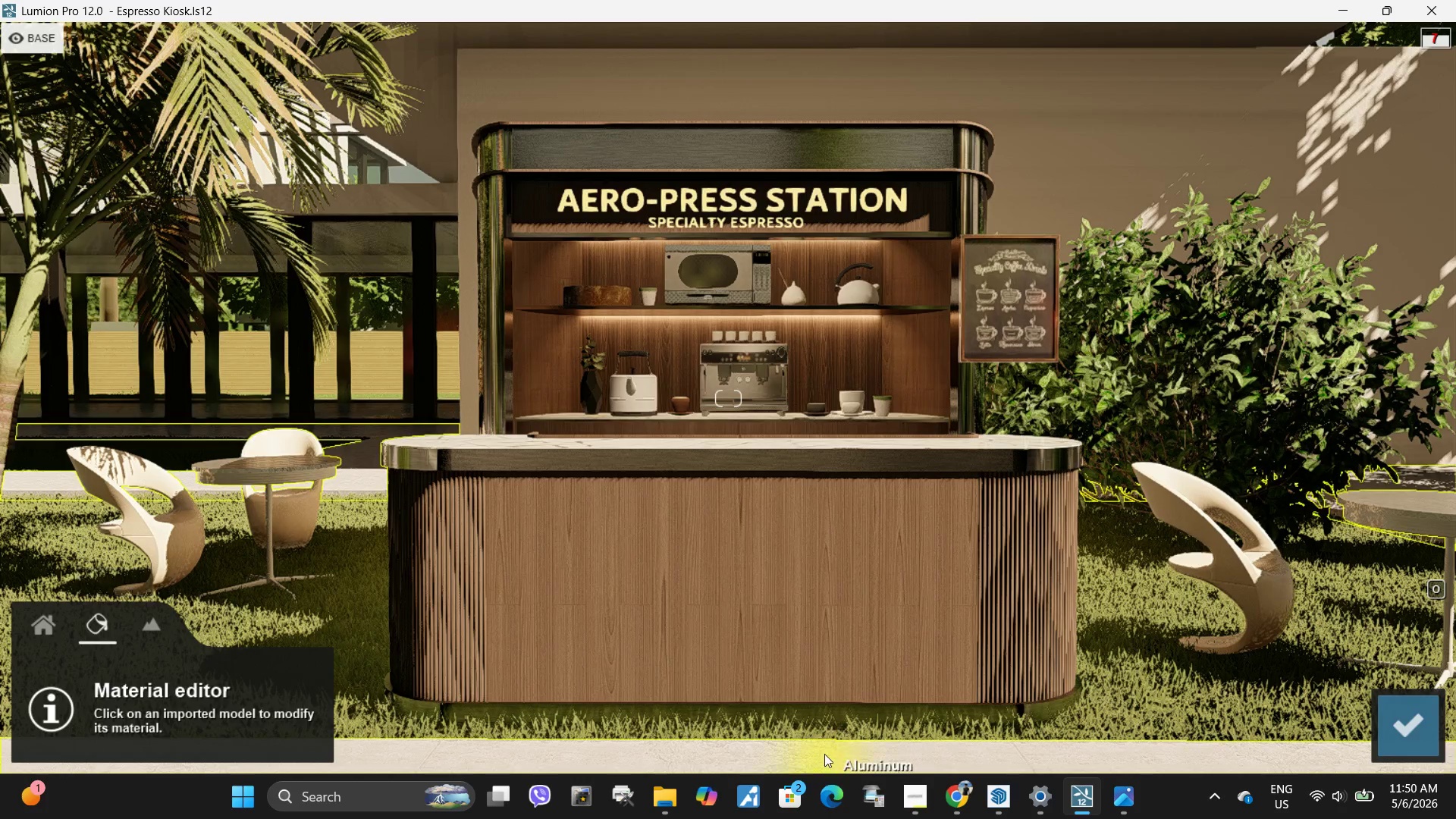 
left_click([824, 754])
 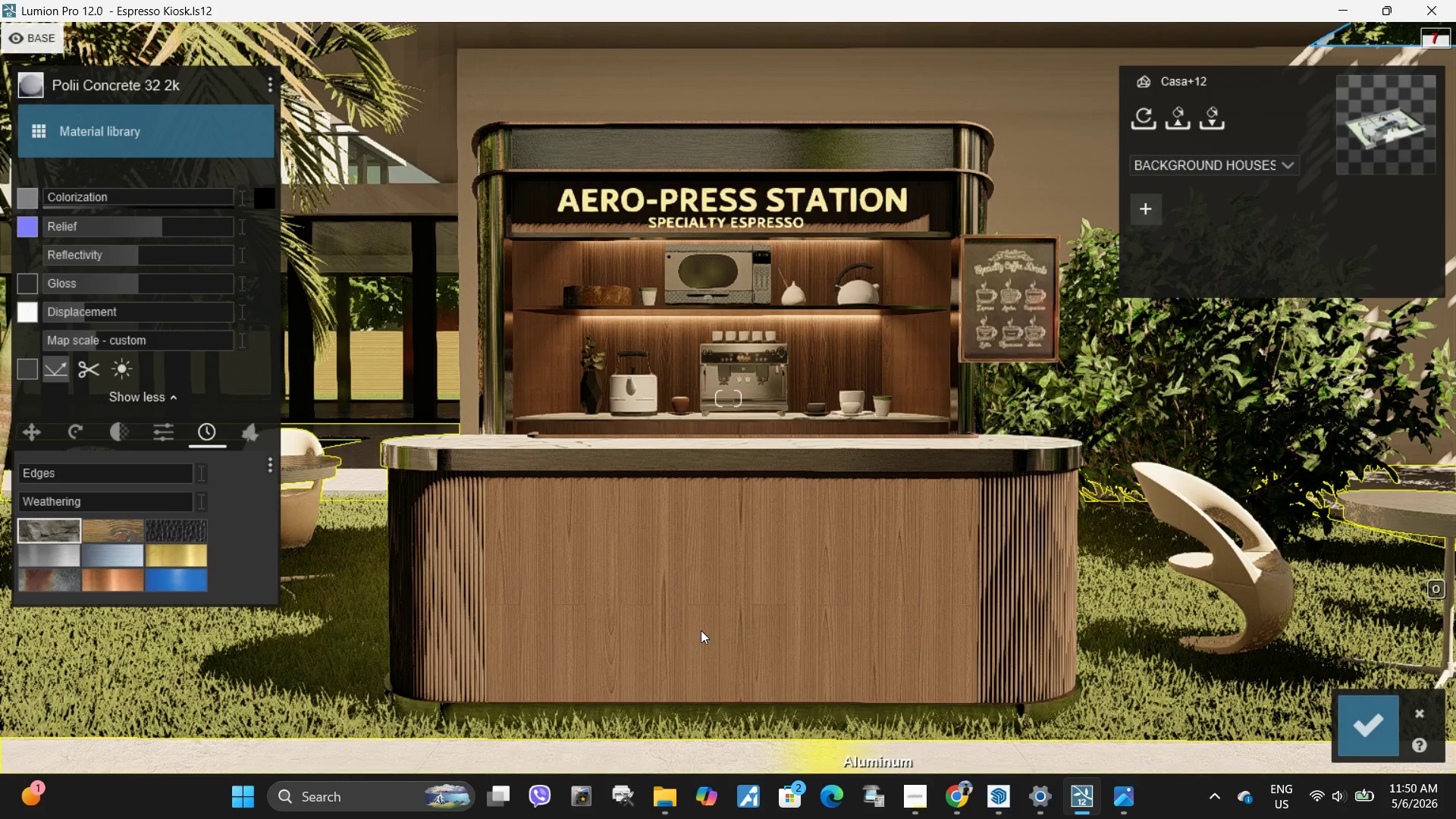 
mouse_move([161, 438])
 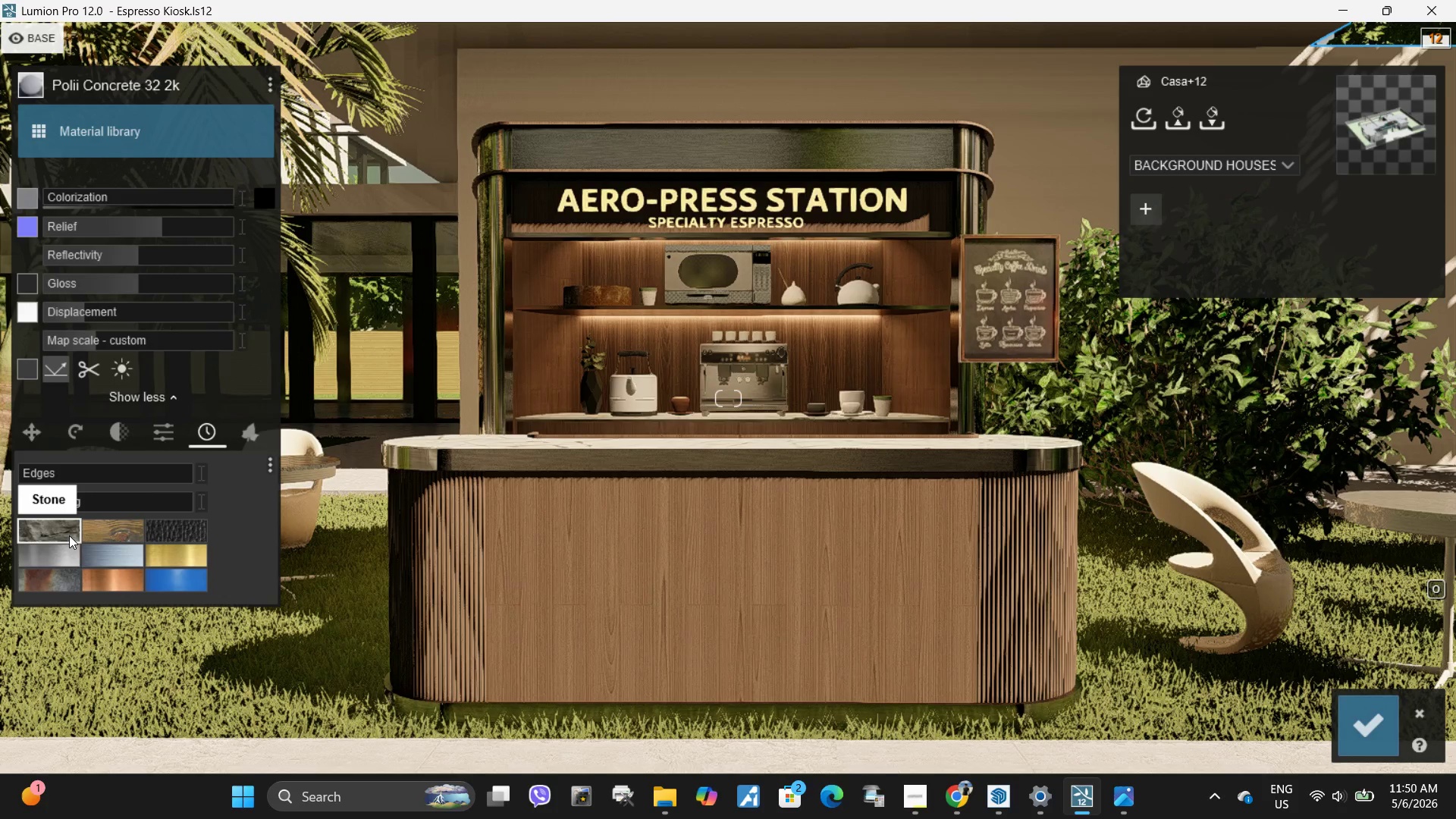 
wait(6.71)
 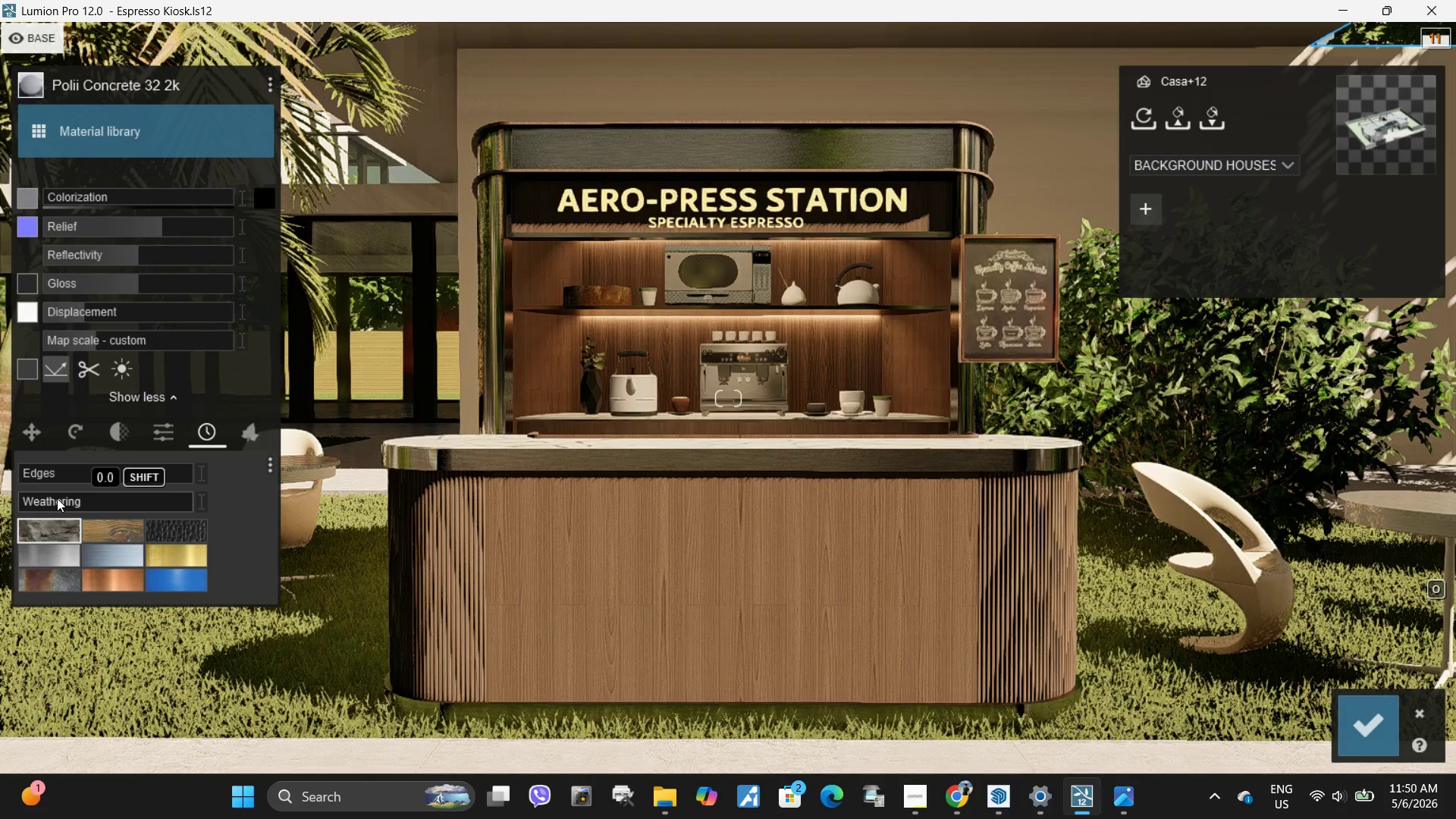 
left_click_drag(start_coordinate=[49, 506], to_coordinate=[143, 497])
 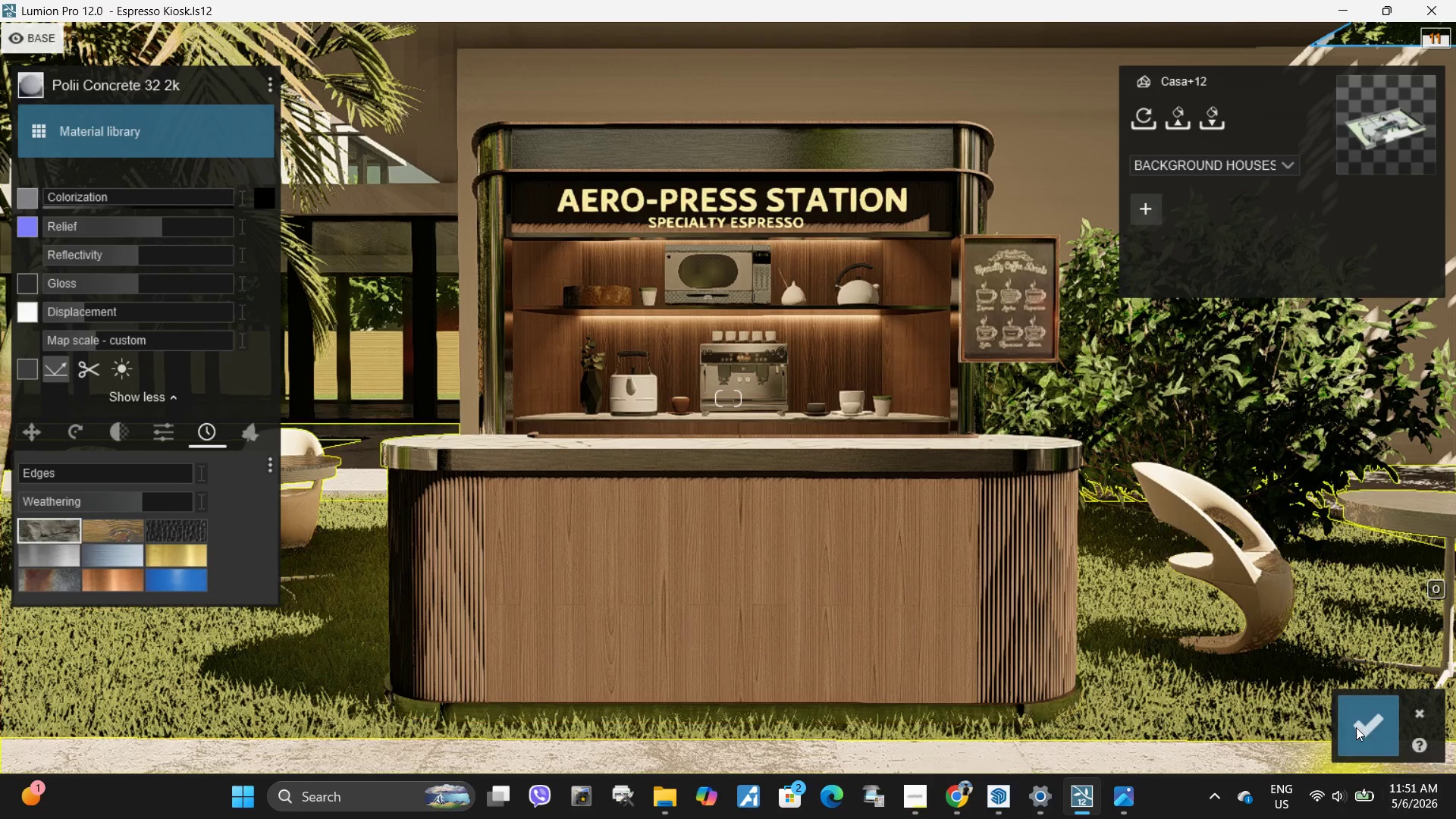 
left_click([1352, 726])
 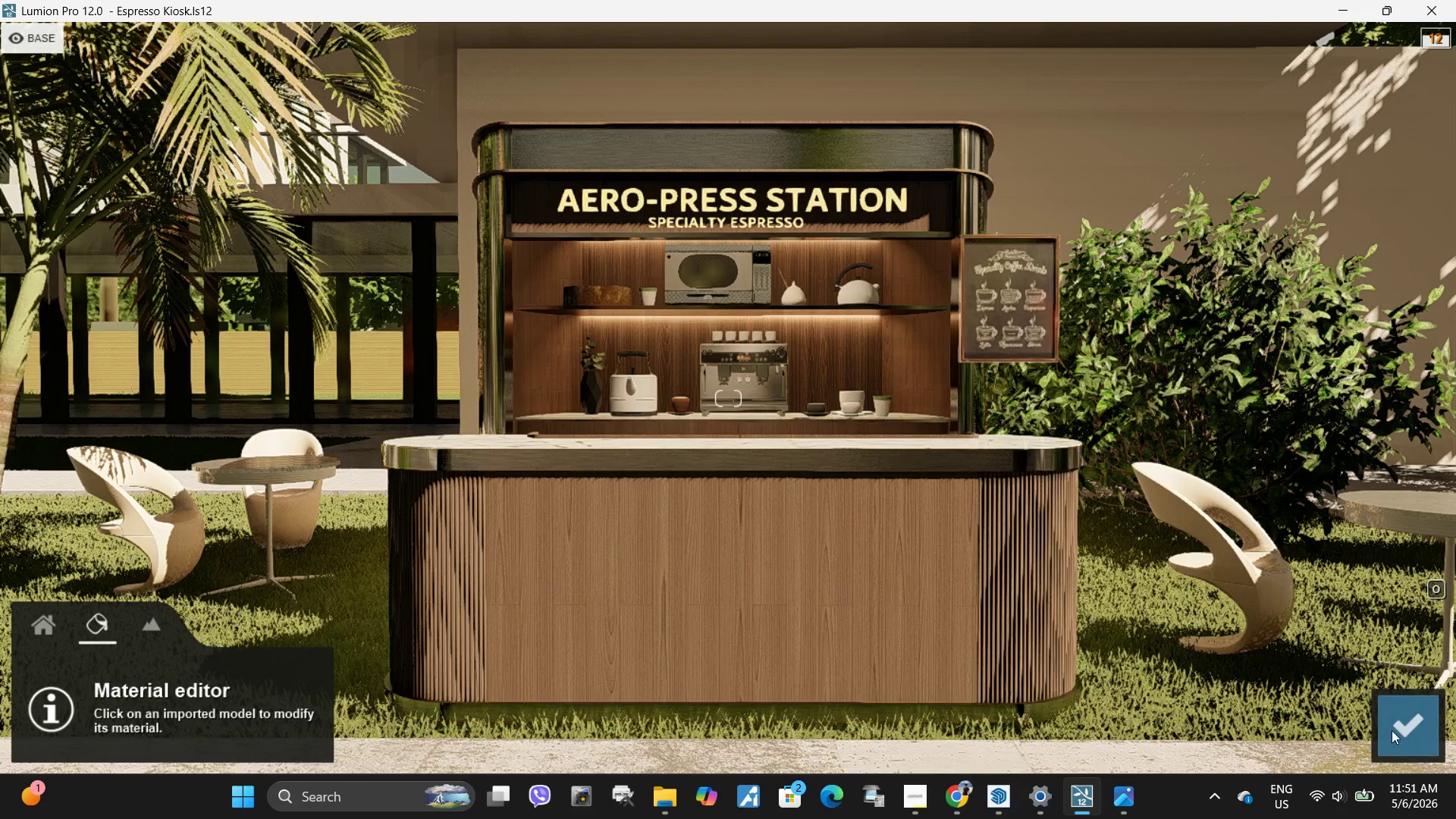 
left_click([1395, 726])
 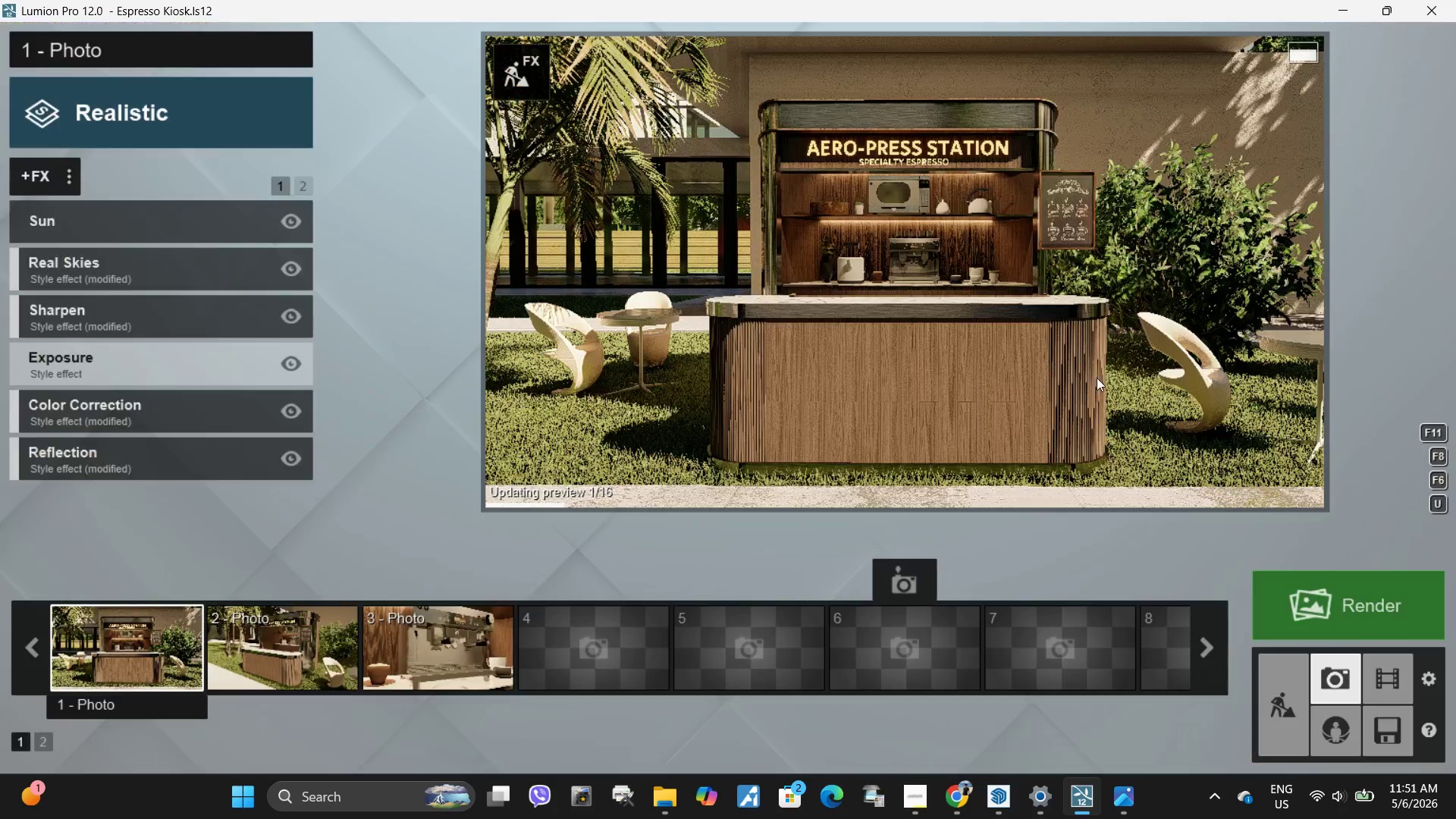 
left_click([1075, 359])
 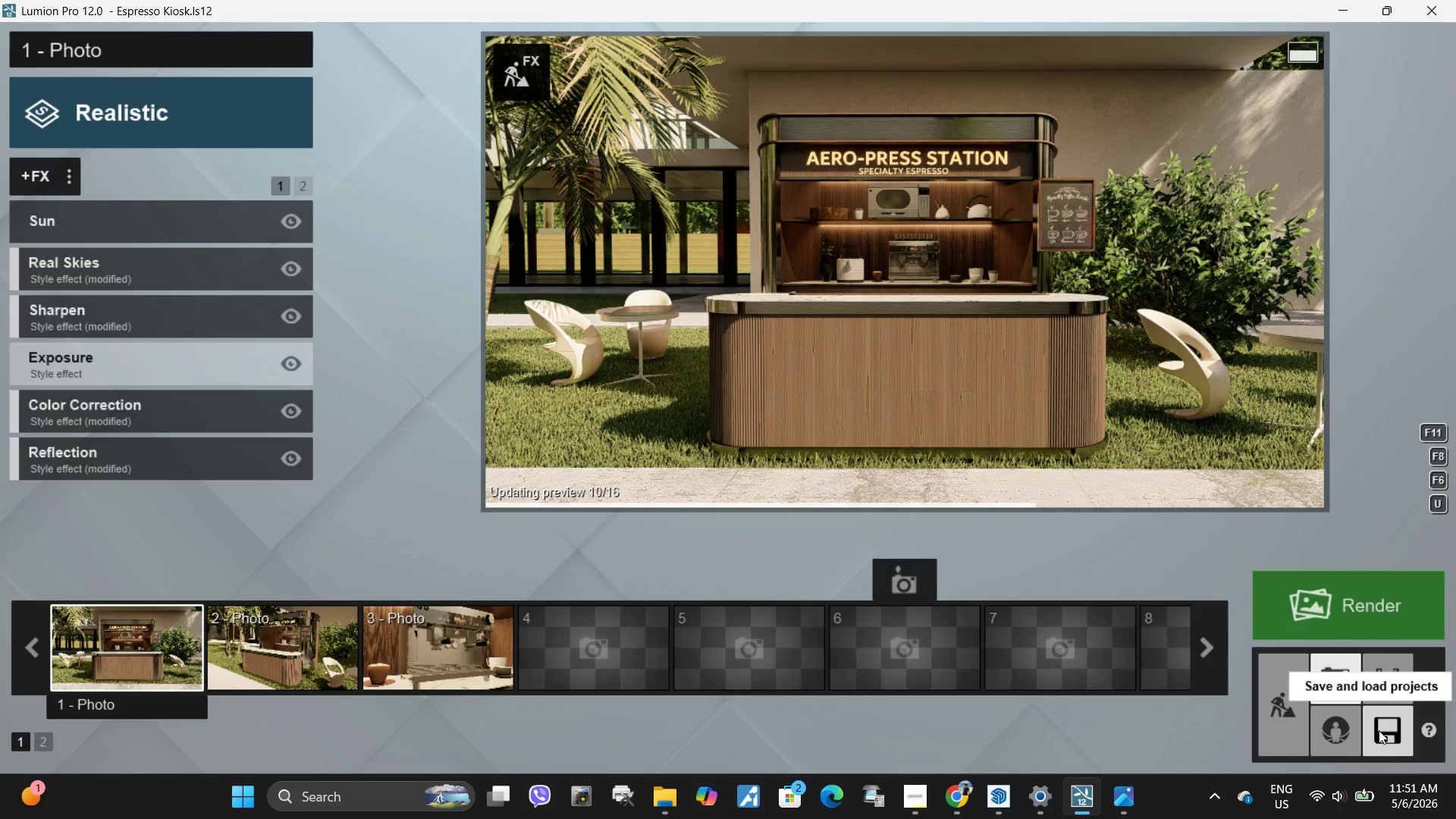 
left_click([1379, 730])
 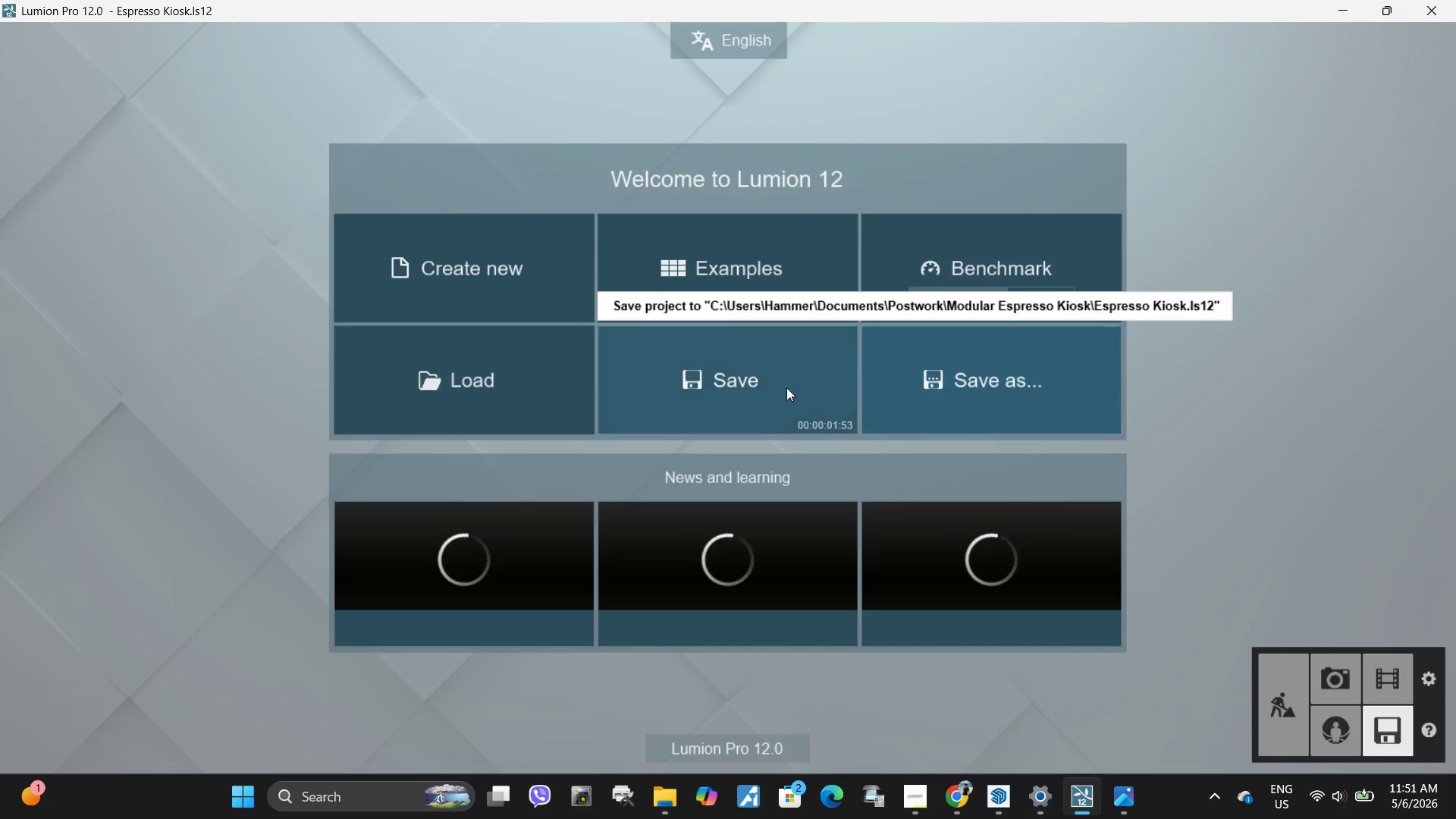 
left_click([696, 374])
 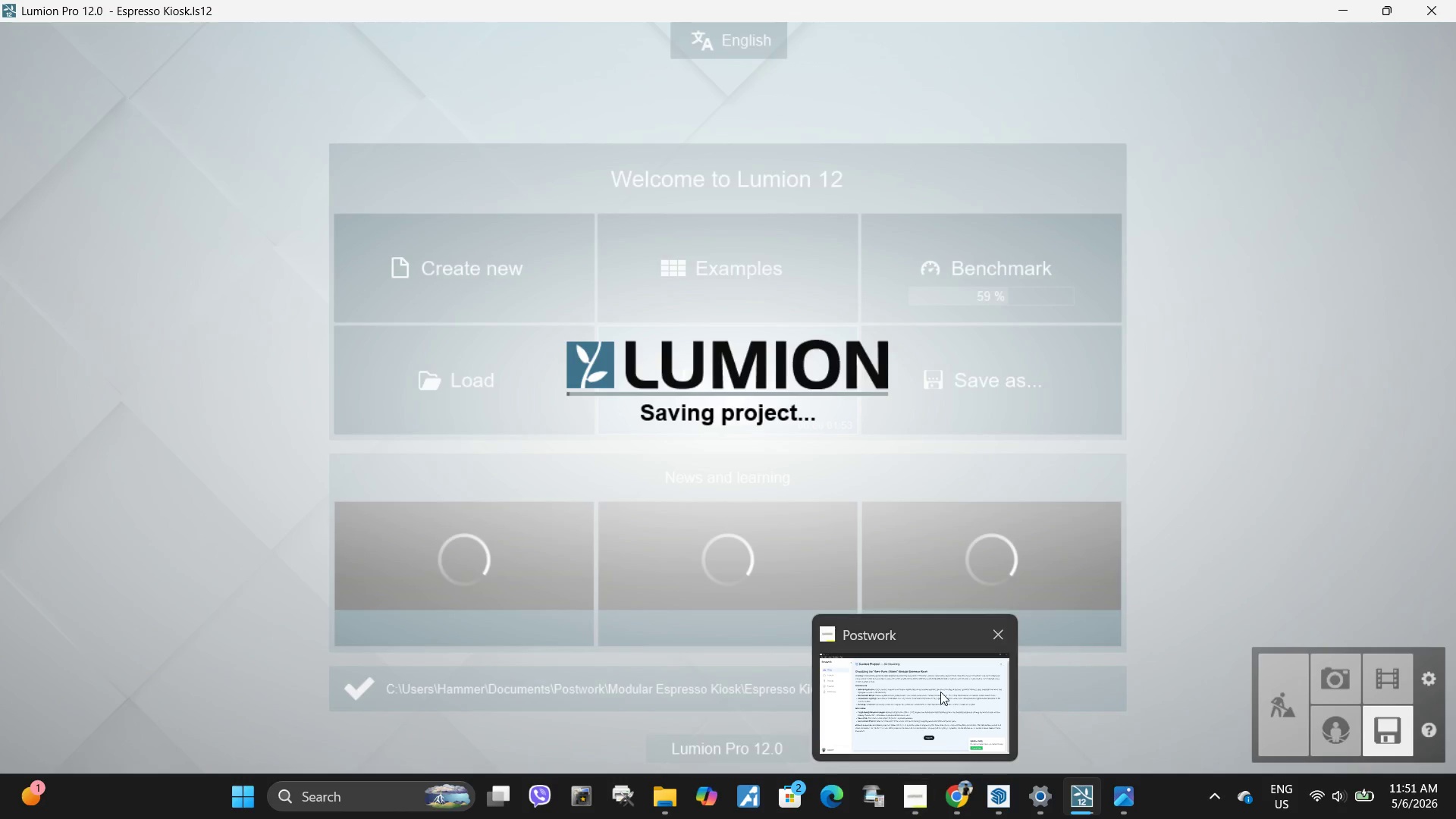 
wait(5.61)
 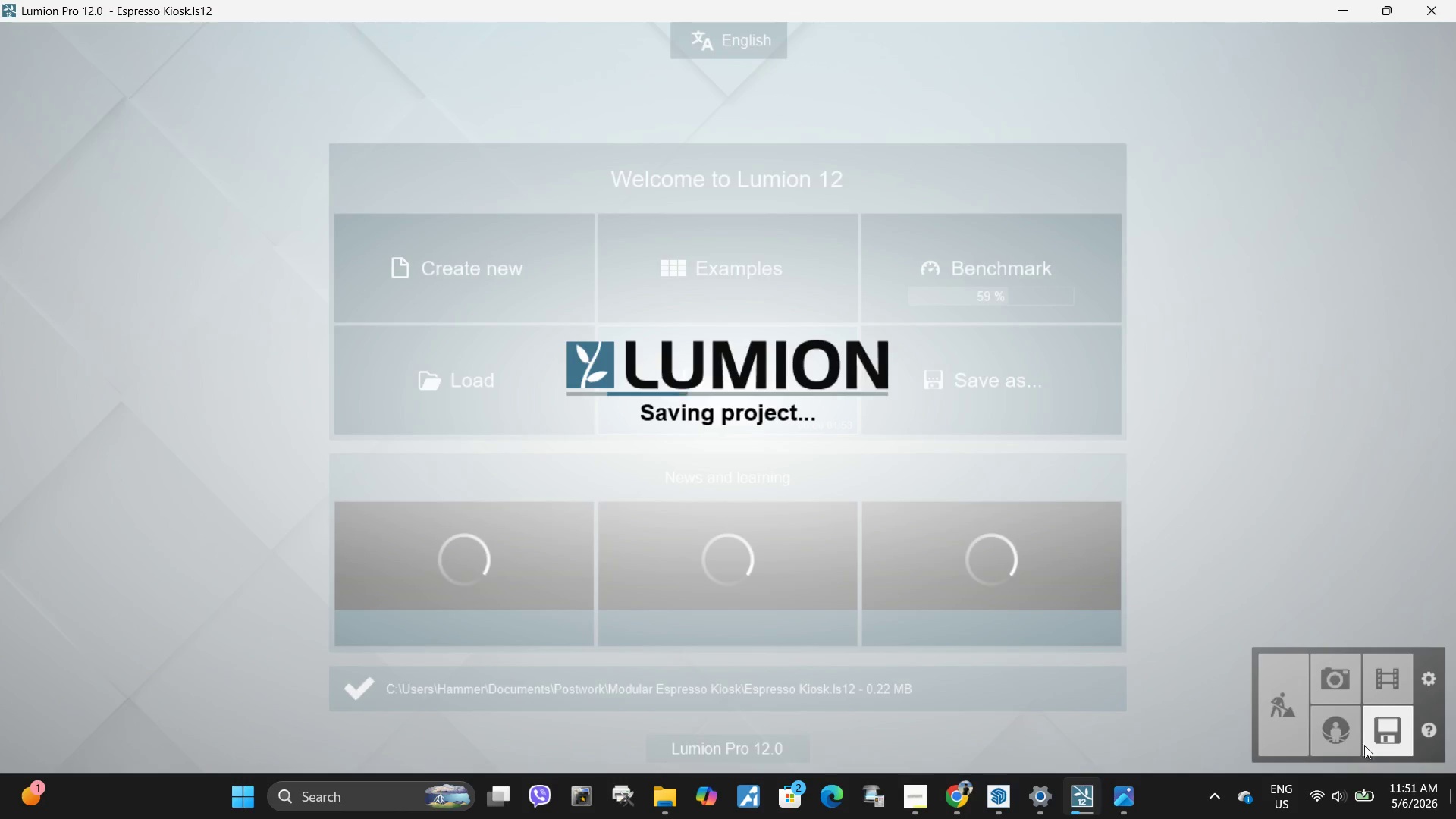 
left_click([947, 661])